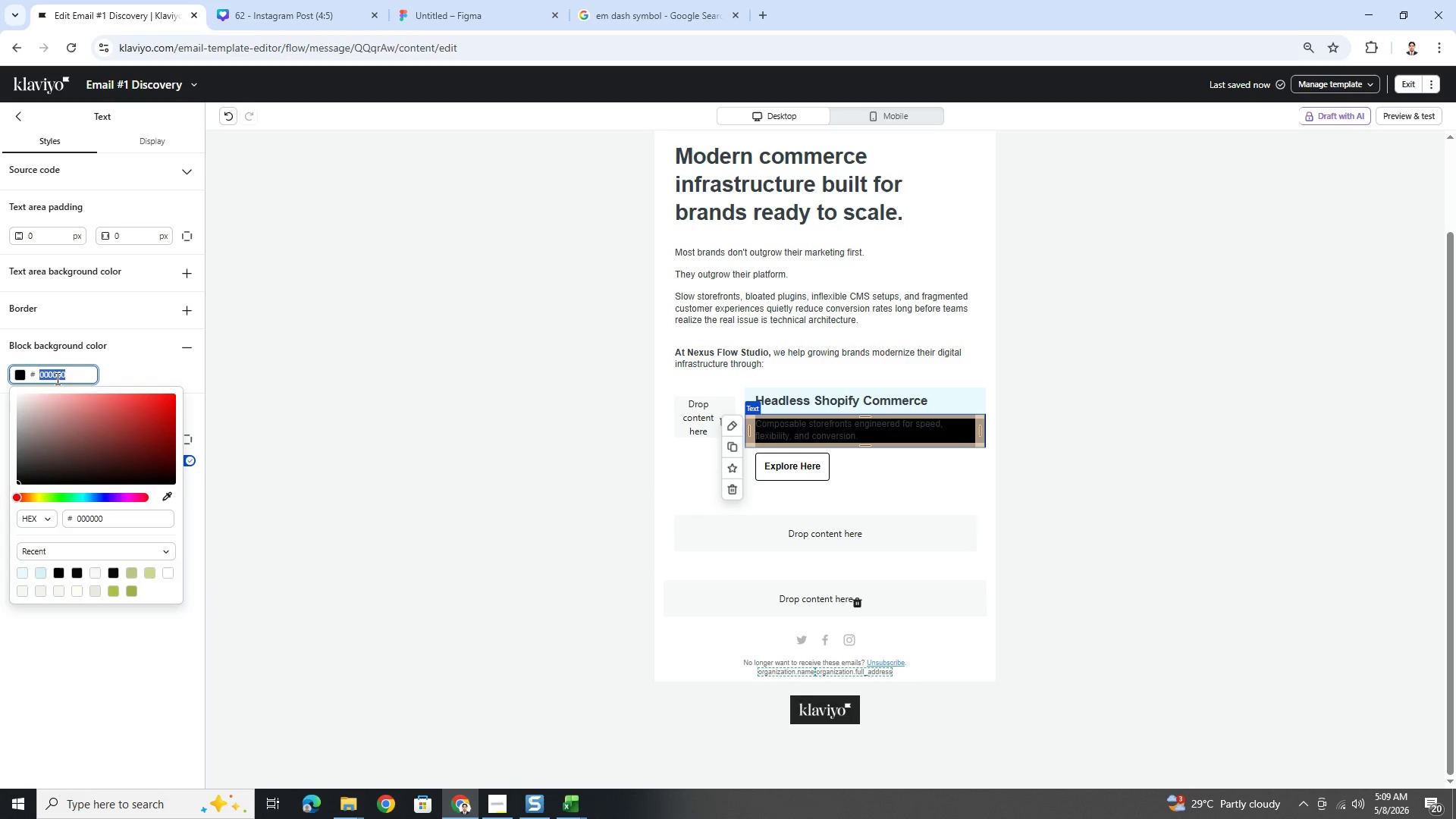 
key(Control+V)
 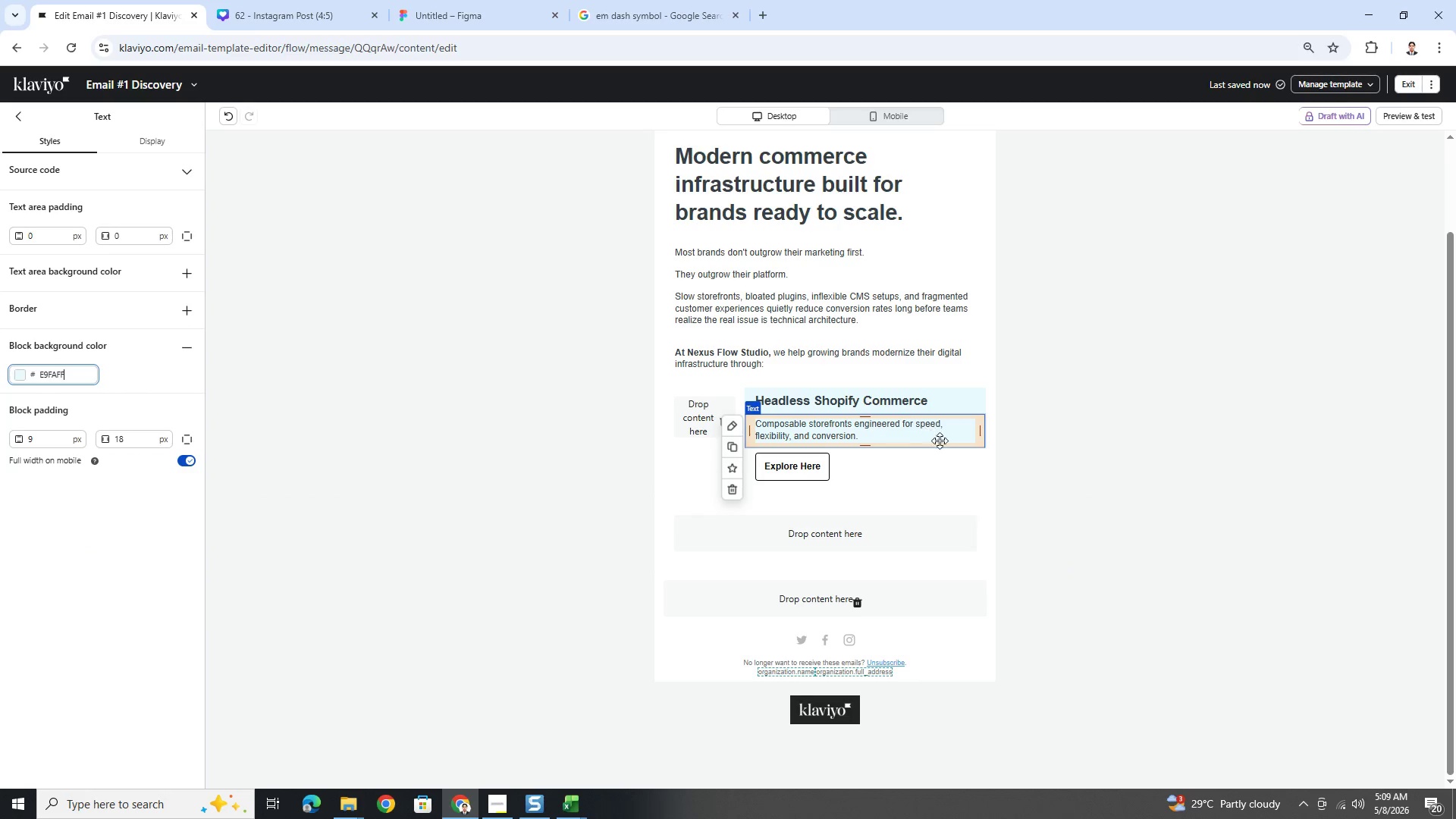 
left_click([938, 462])
 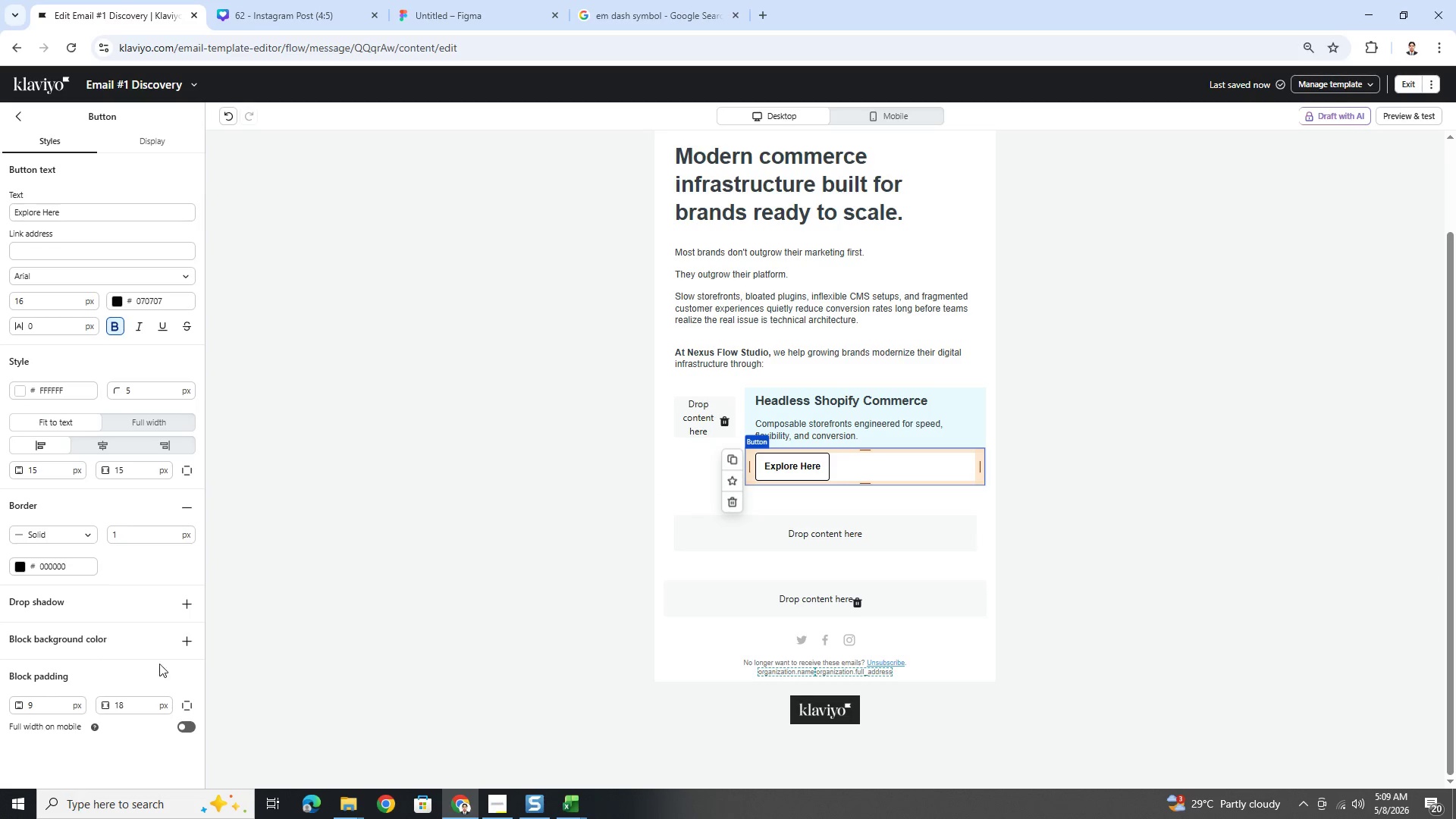 
left_click([184, 645])
 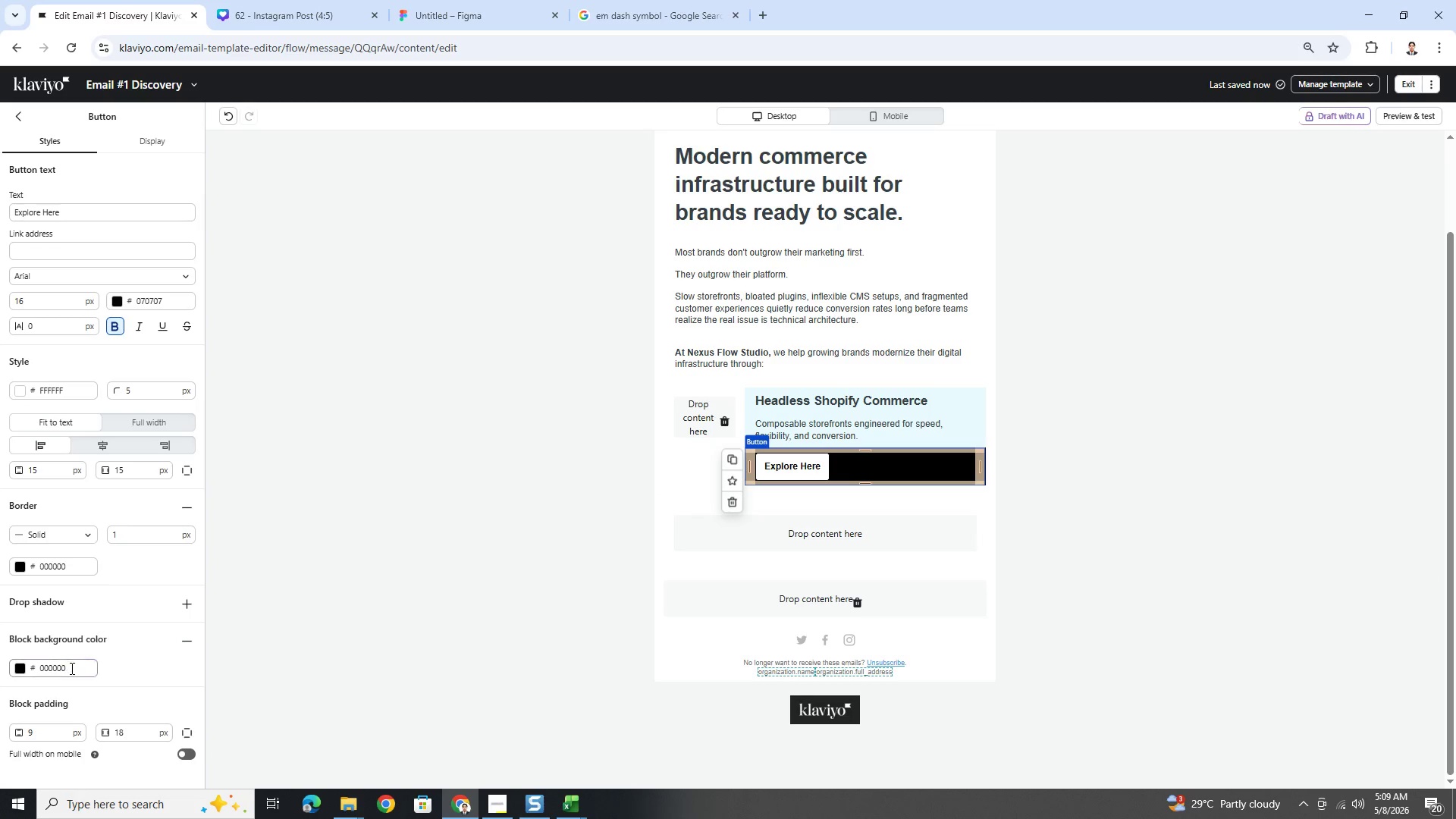 
double_click([71, 668])
 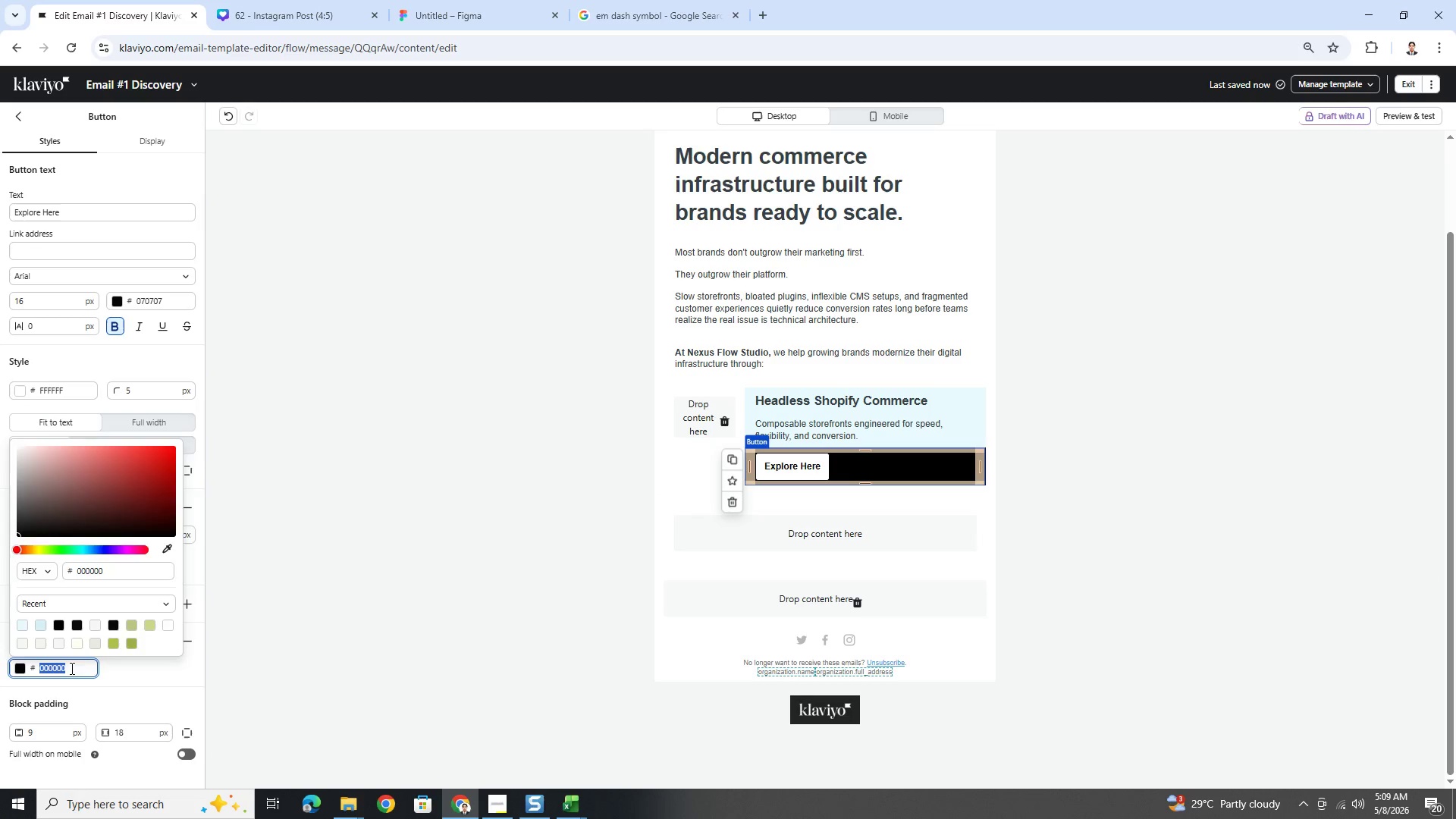 
key(Control+V)
 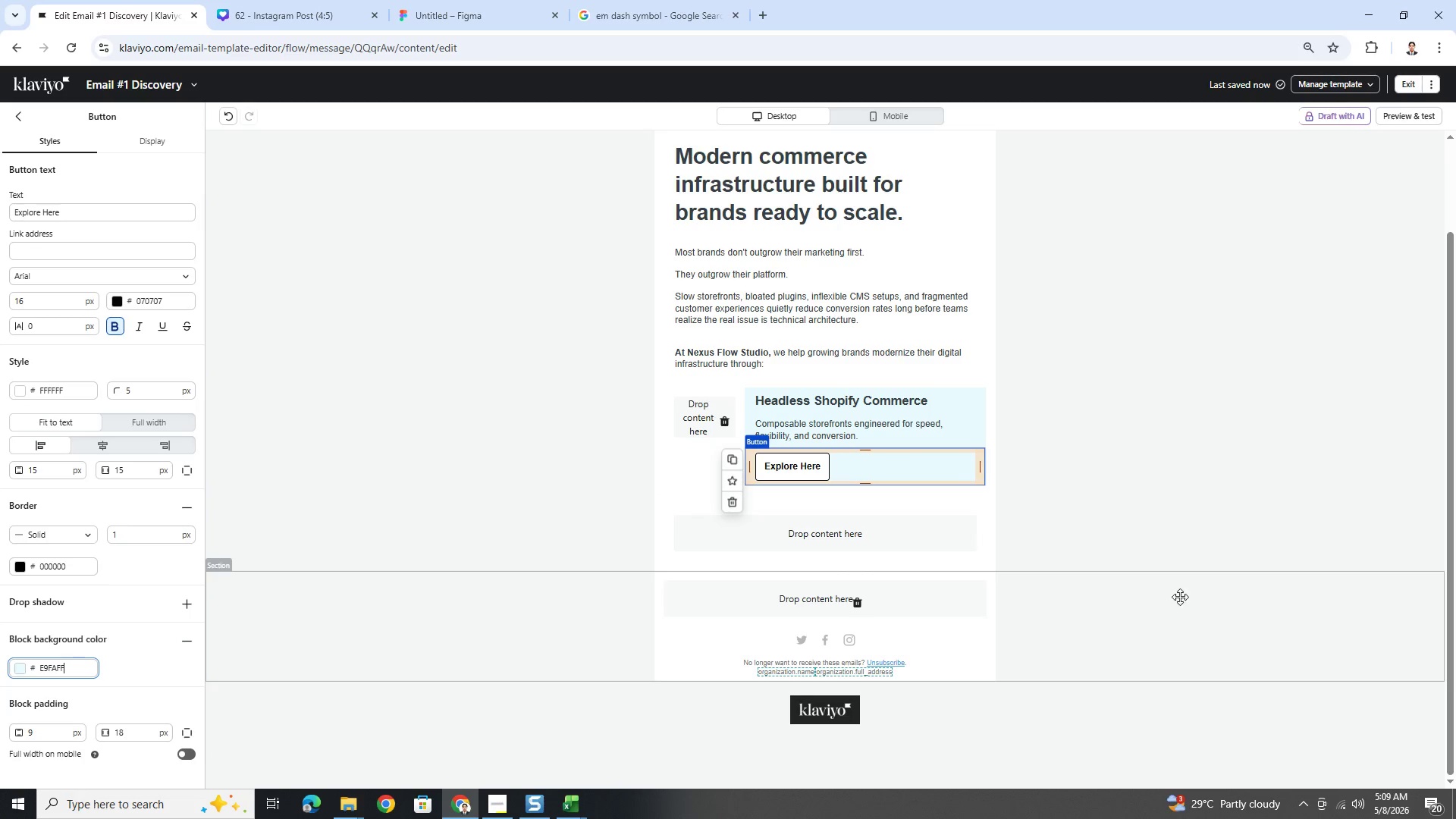 
left_click([1188, 605])
 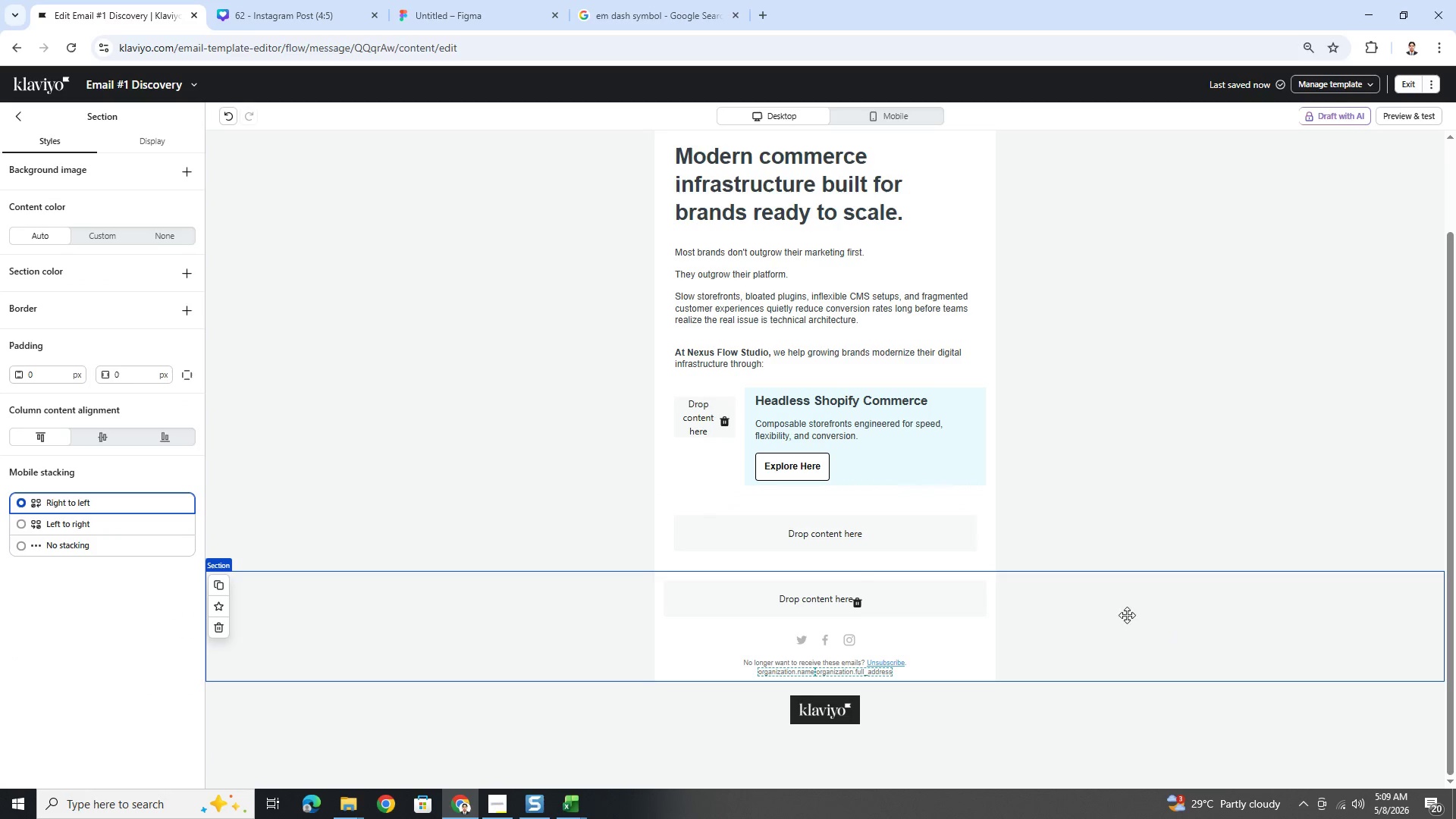 
left_click([794, 471])
 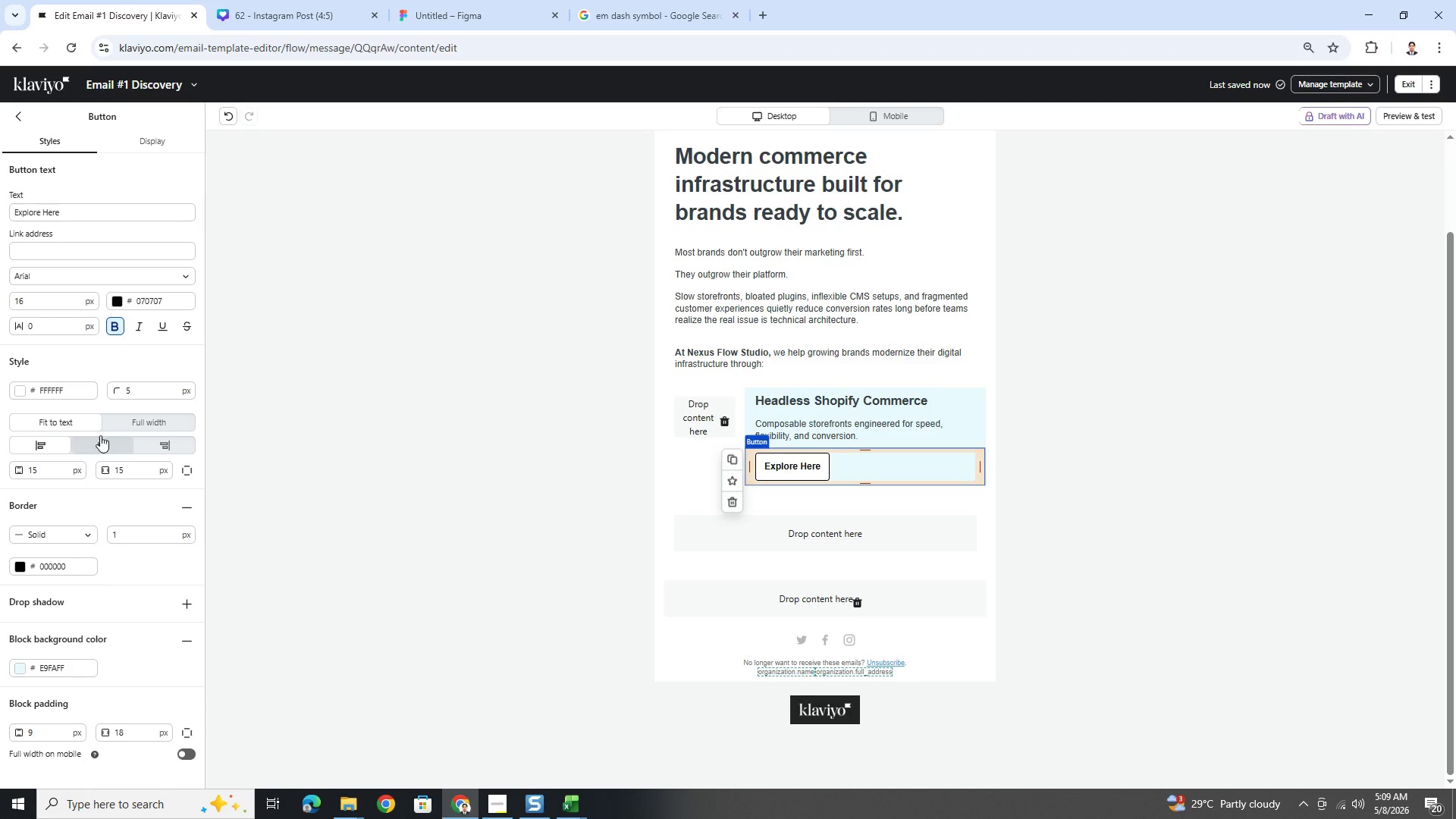 
double_click([65, 385])
 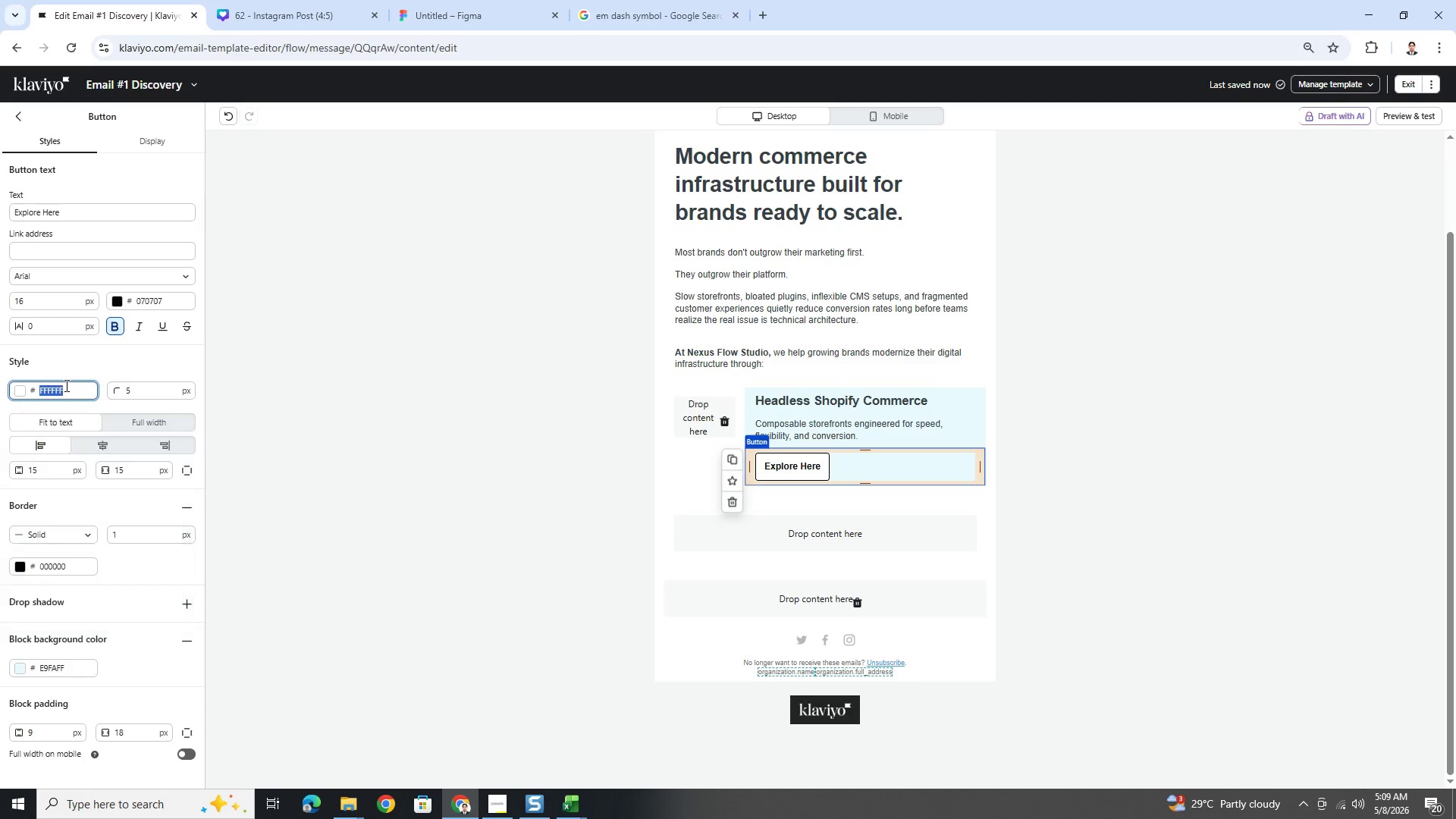 
key(Control+V)
 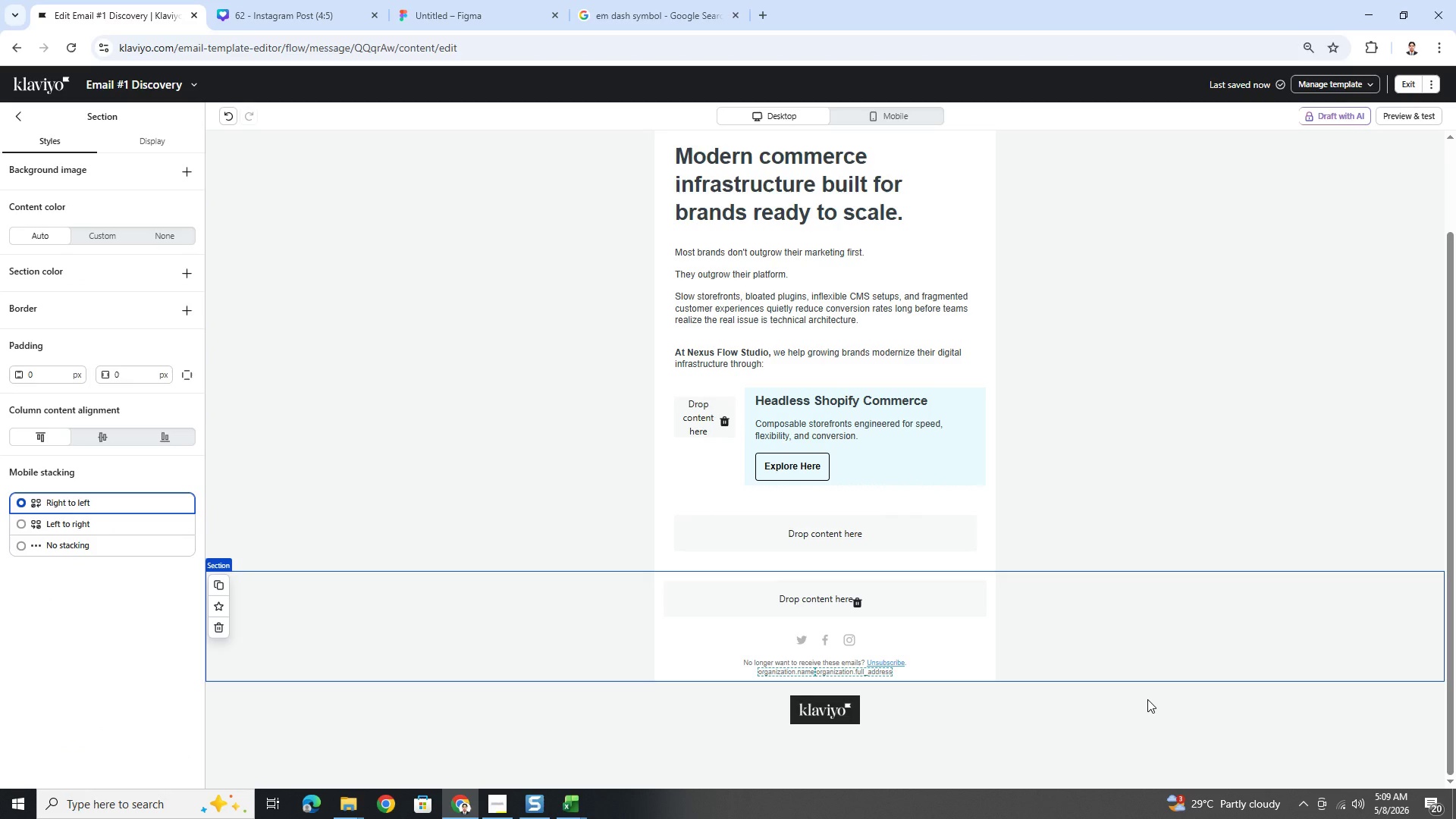 
wait(6.88)
 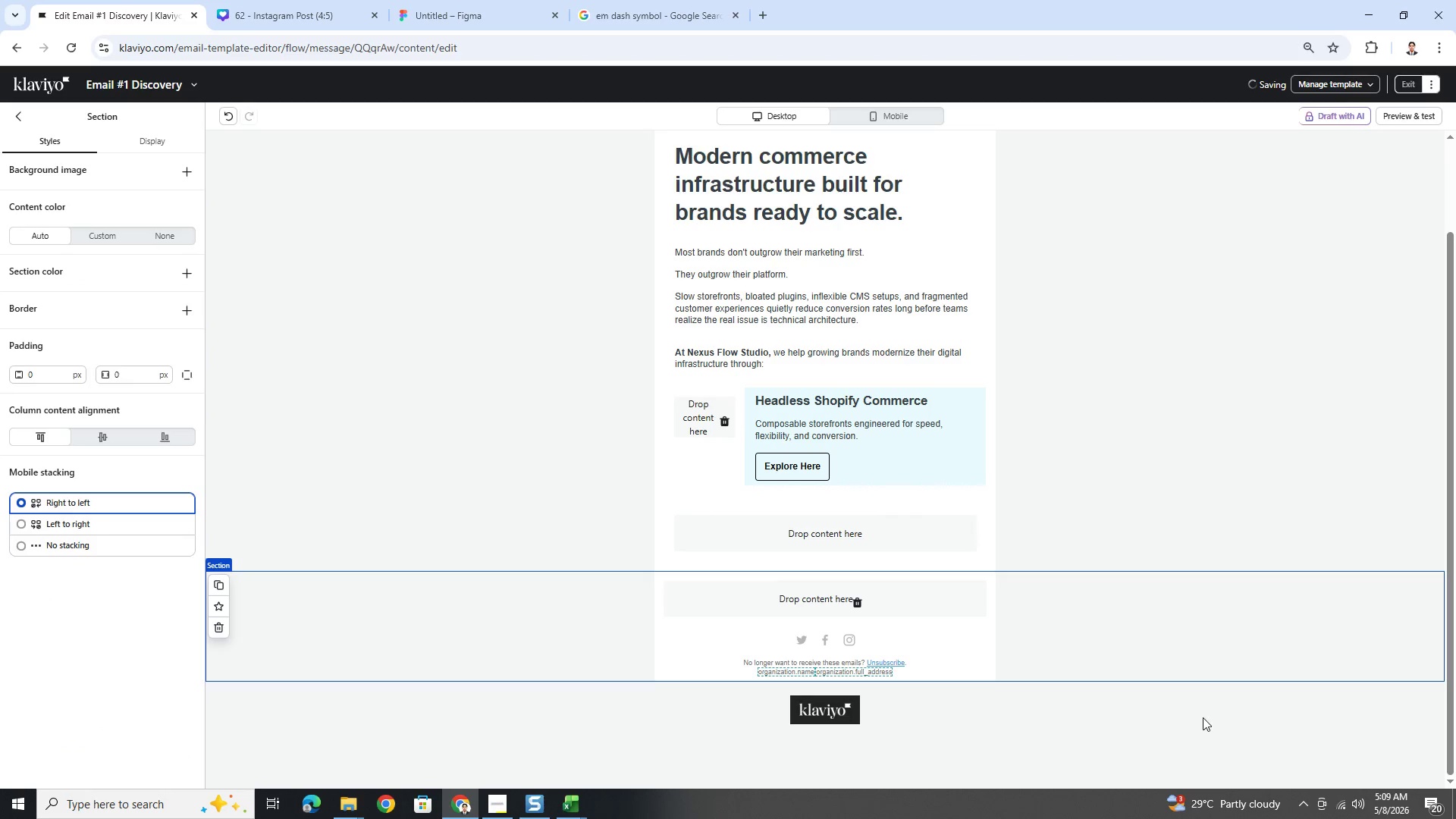 
left_click([960, 465])
 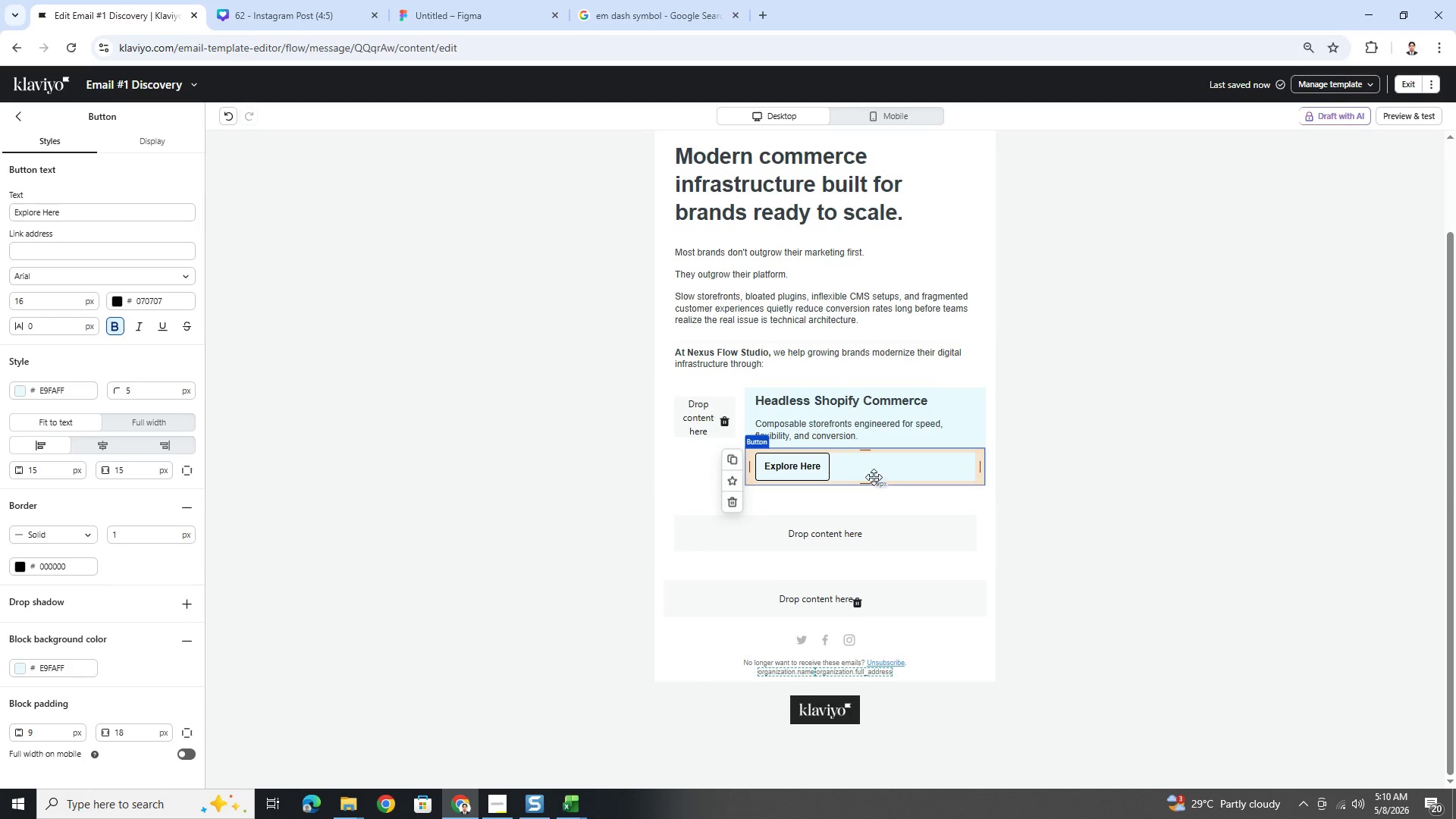 
wait(10.38)
 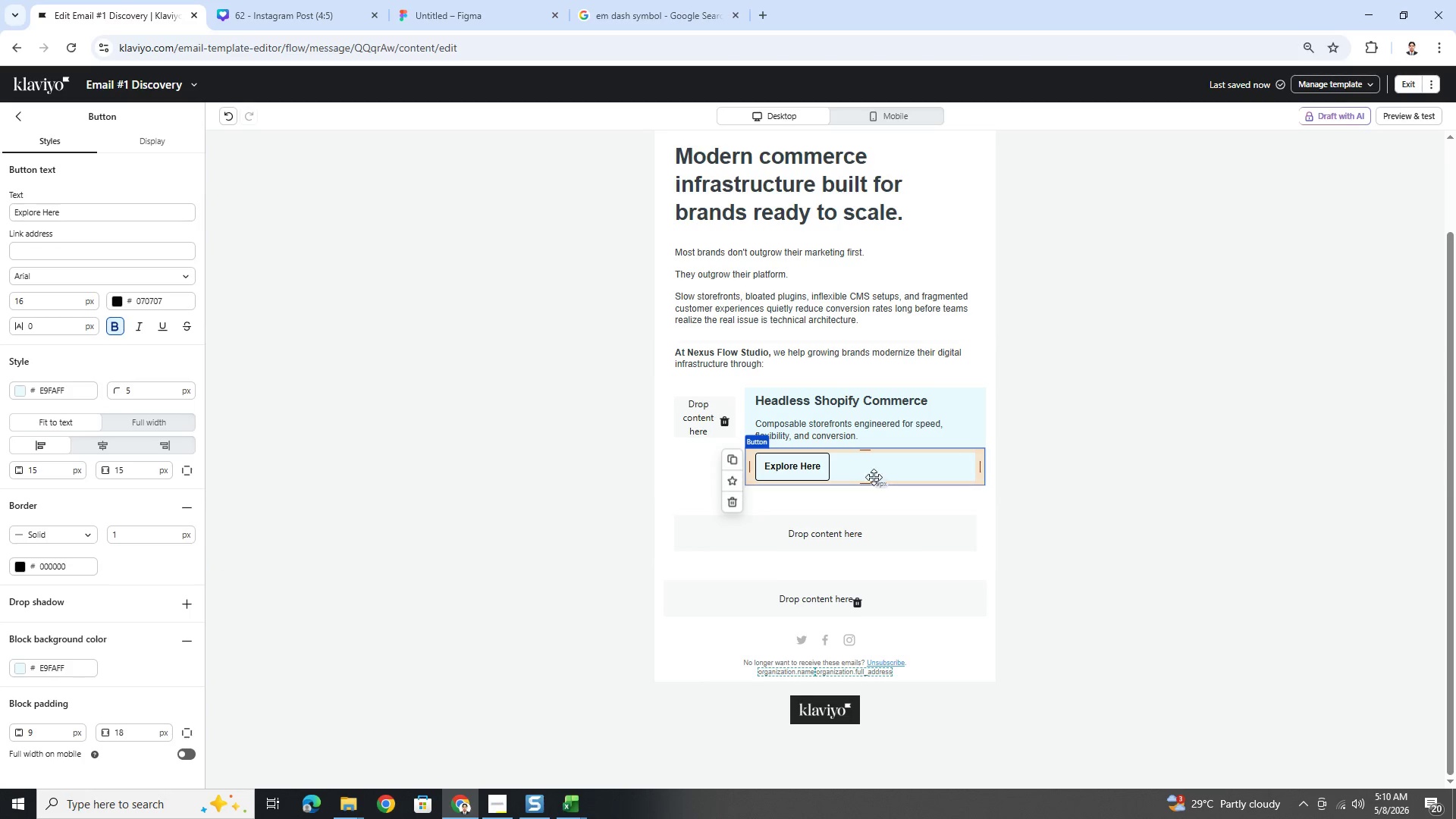 
left_click([189, 734])
 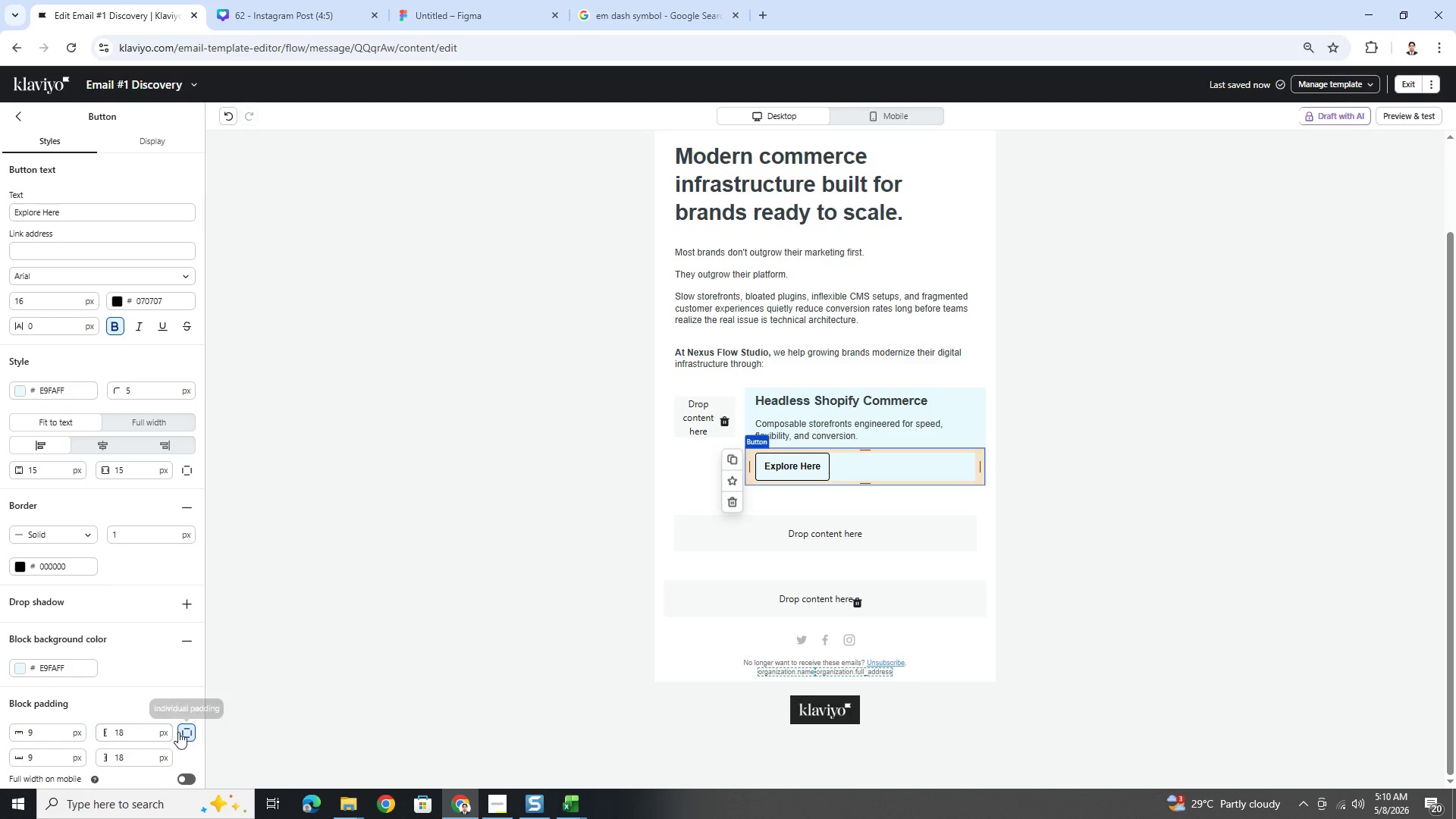 
left_click([178, 732])
 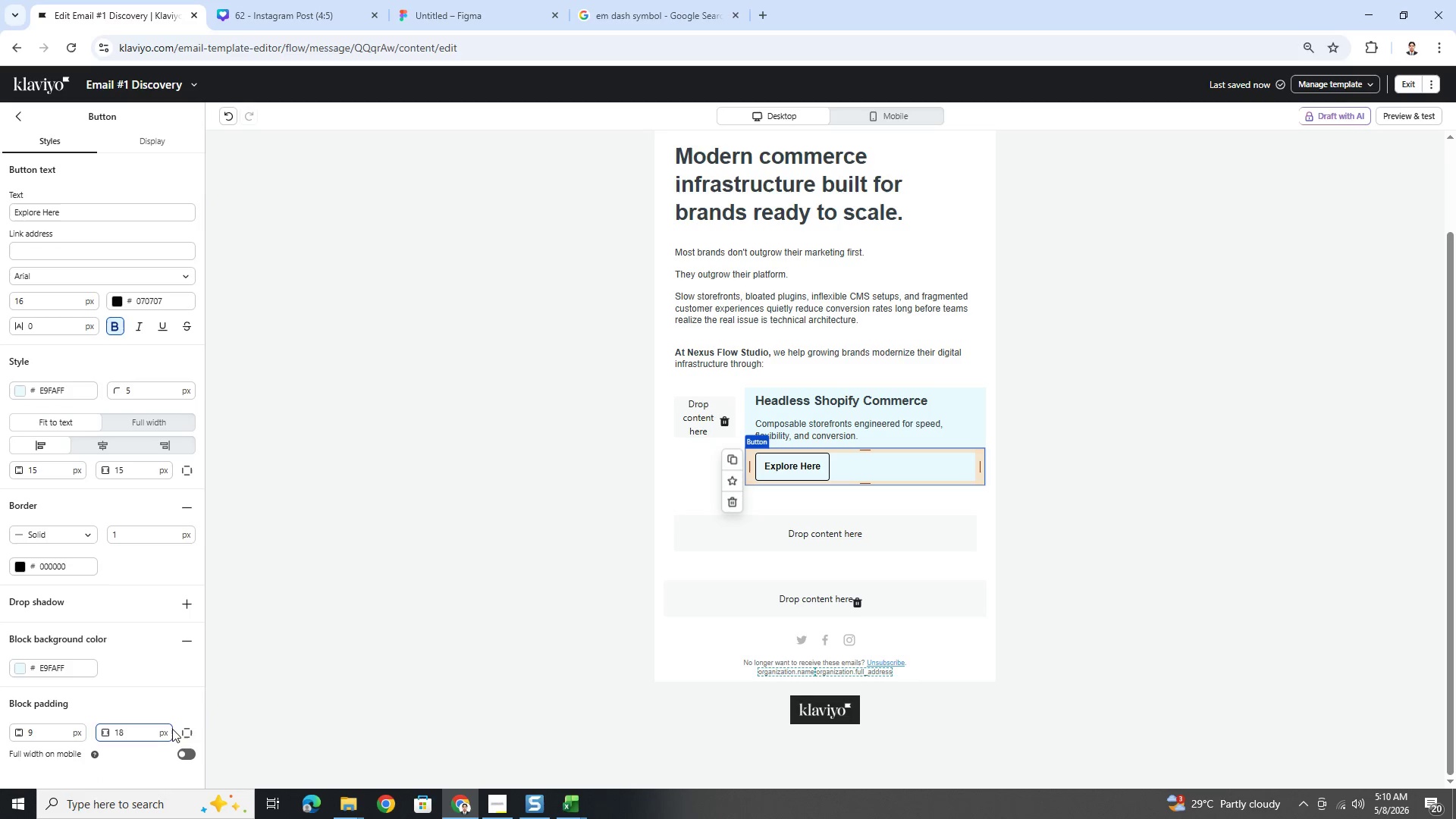 
left_click([184, 727])
 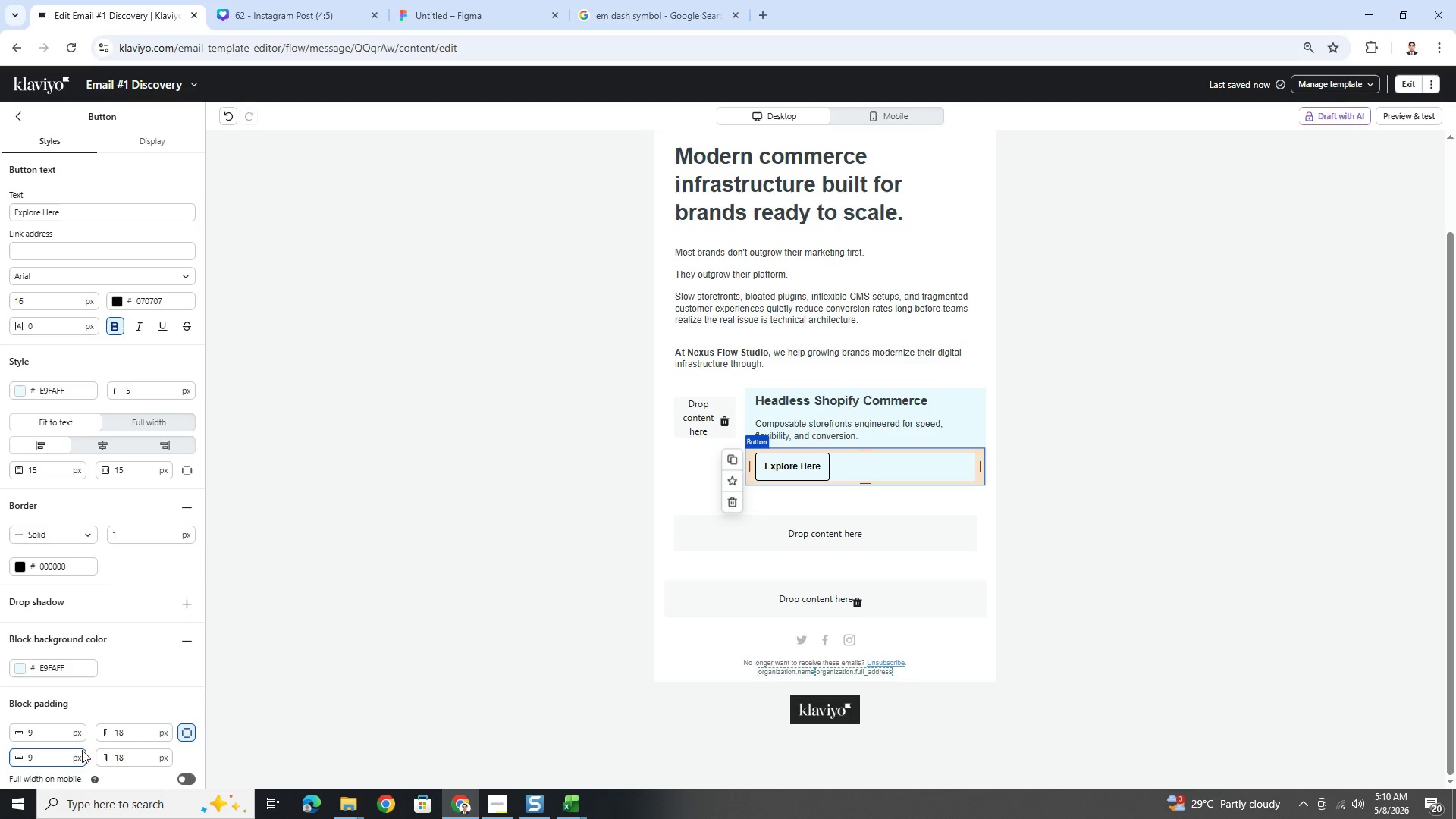 
double_click([46, 761])
 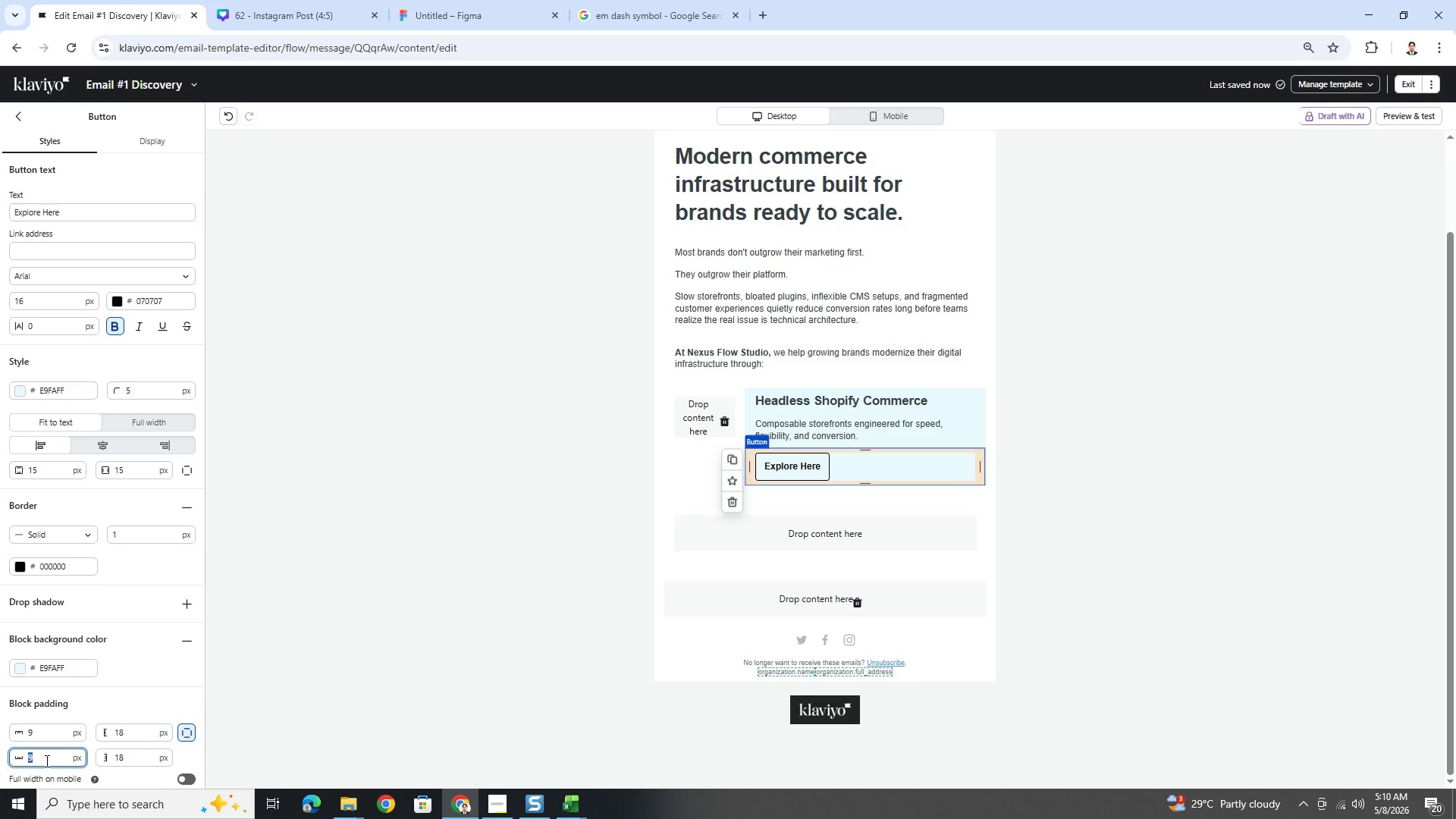 
key(Numpad1)
 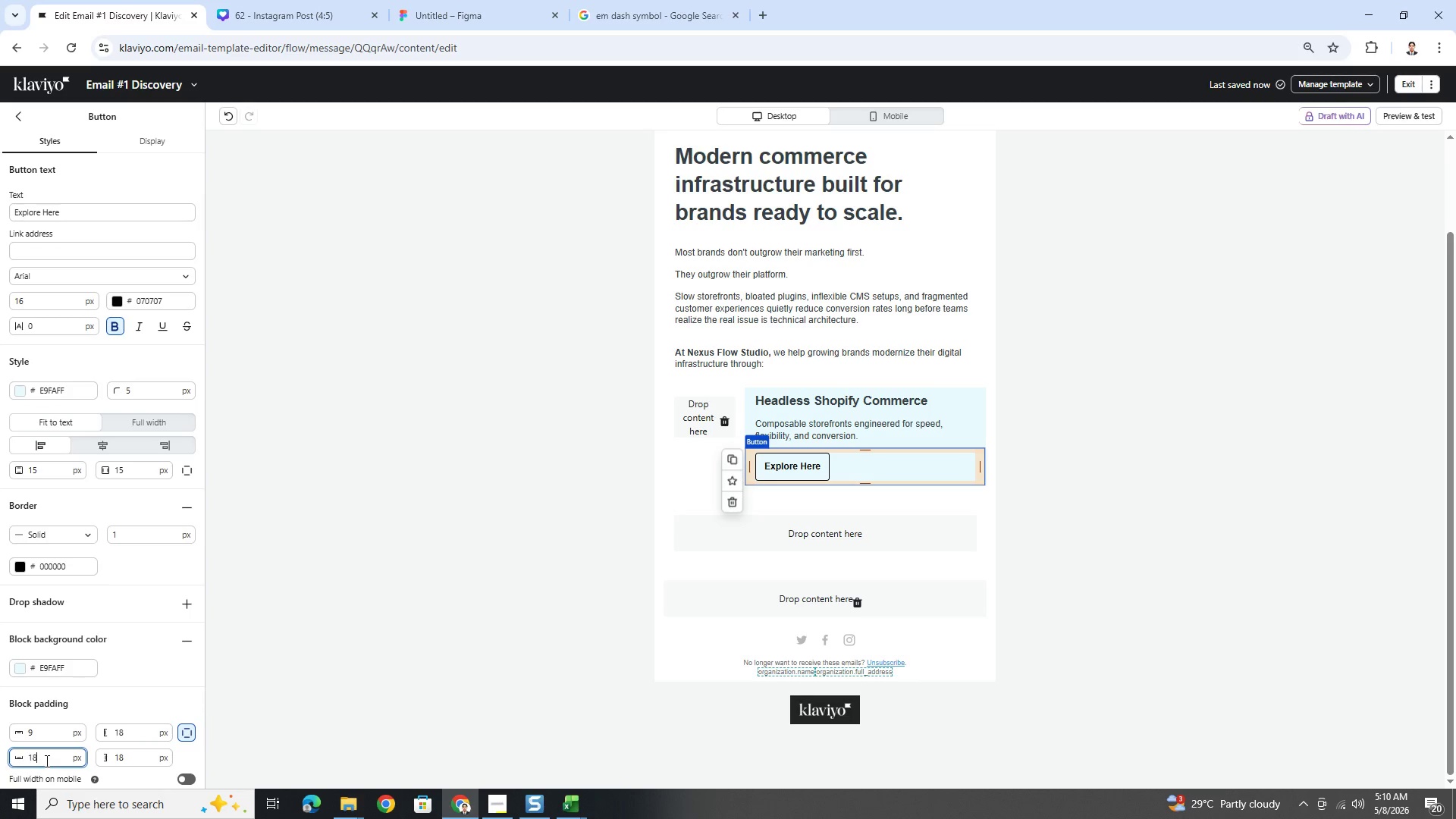 
key(Numpad8)
 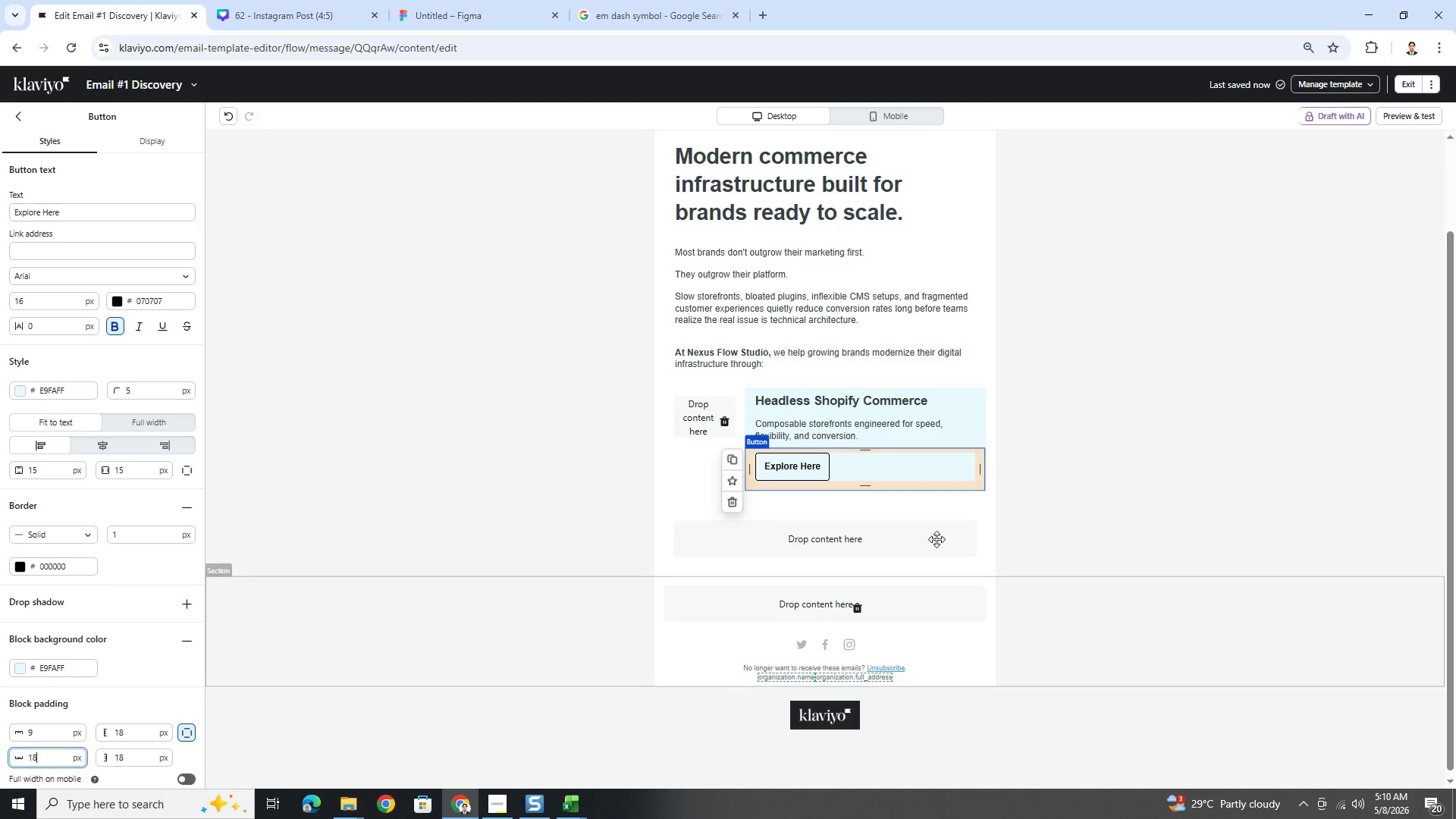 
left_click([1246, 493])
 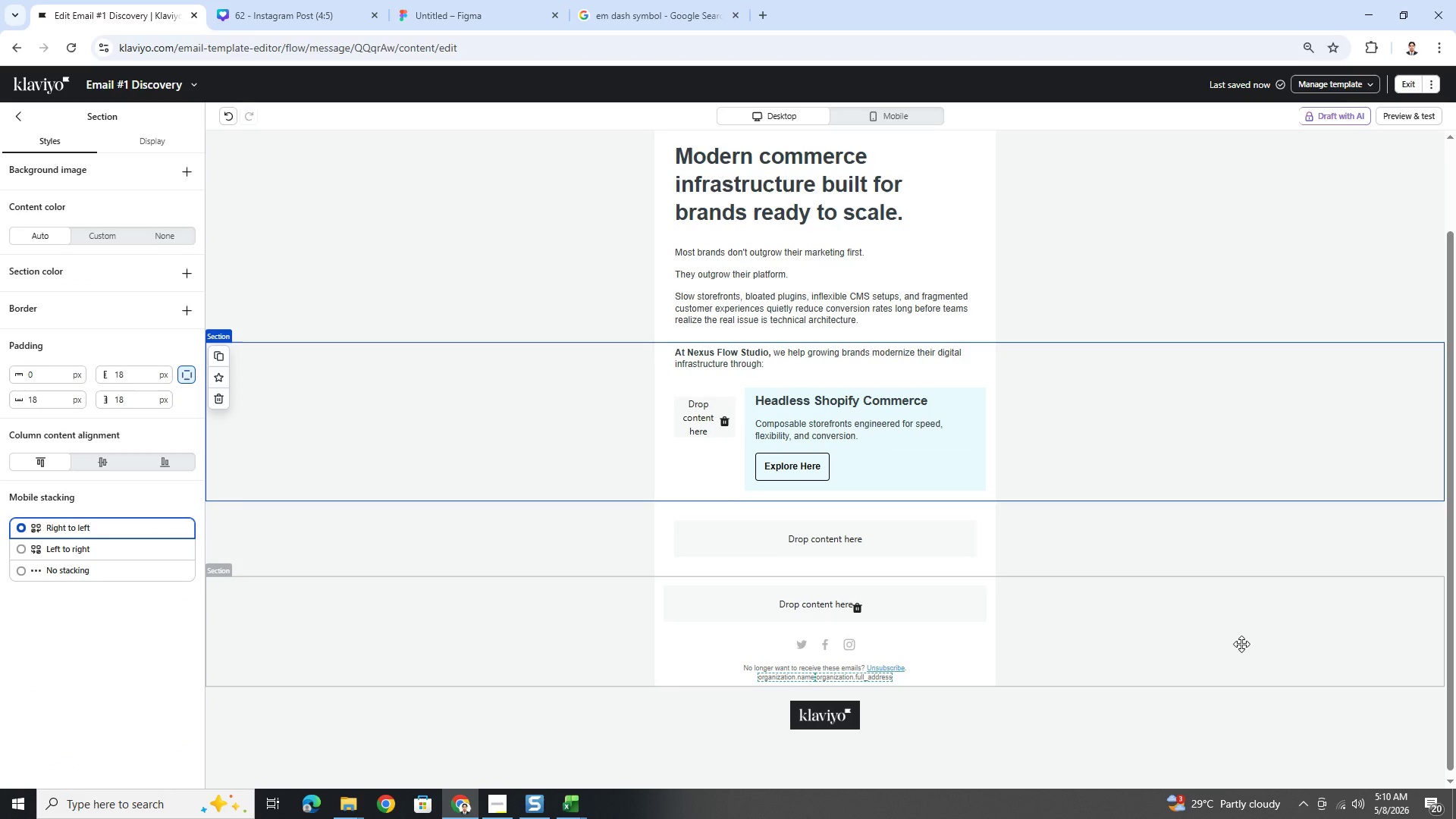 
left_click([1241, 645])
 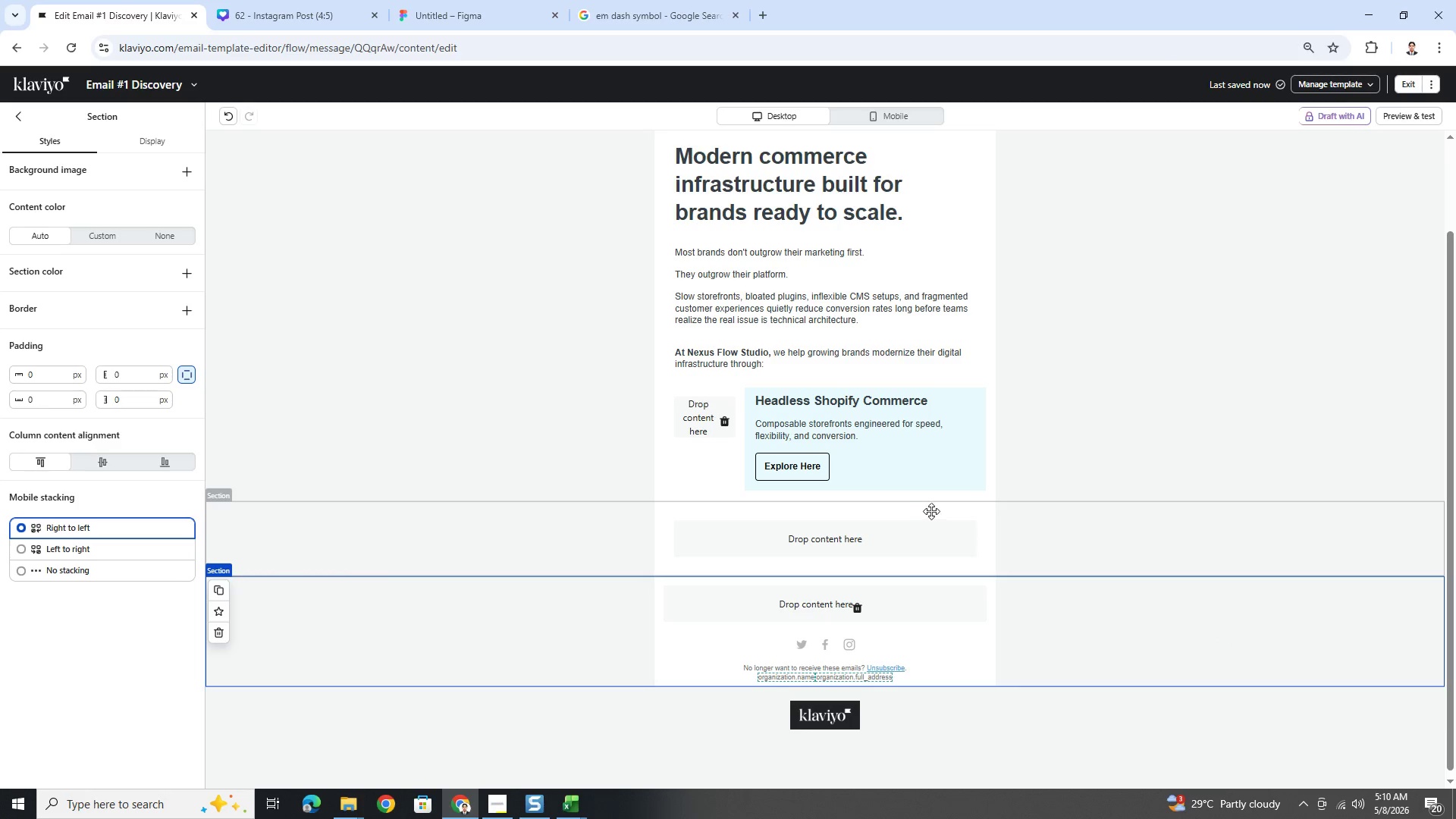 
wait(7.45)
 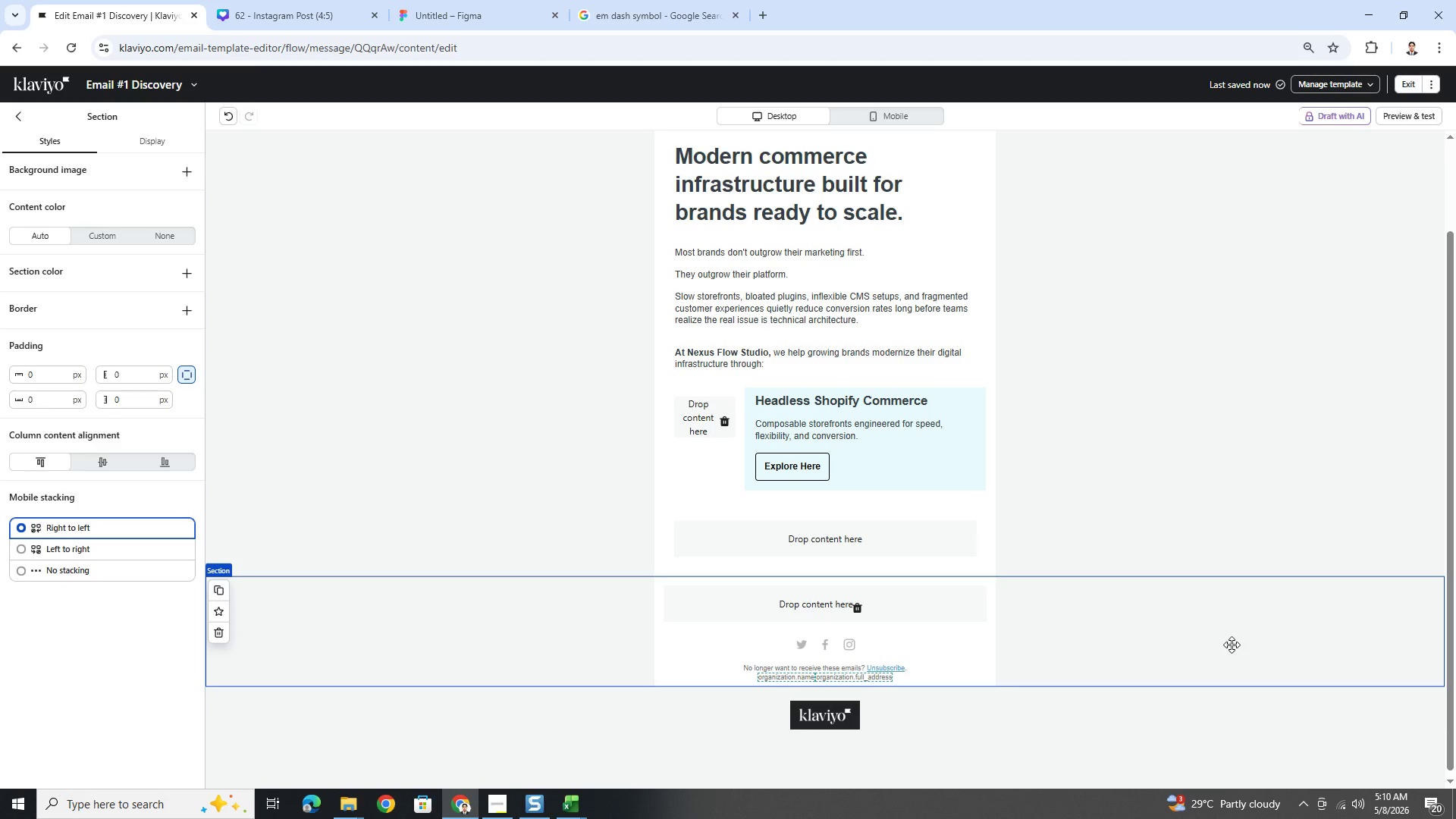 
left_click([786, 475])
 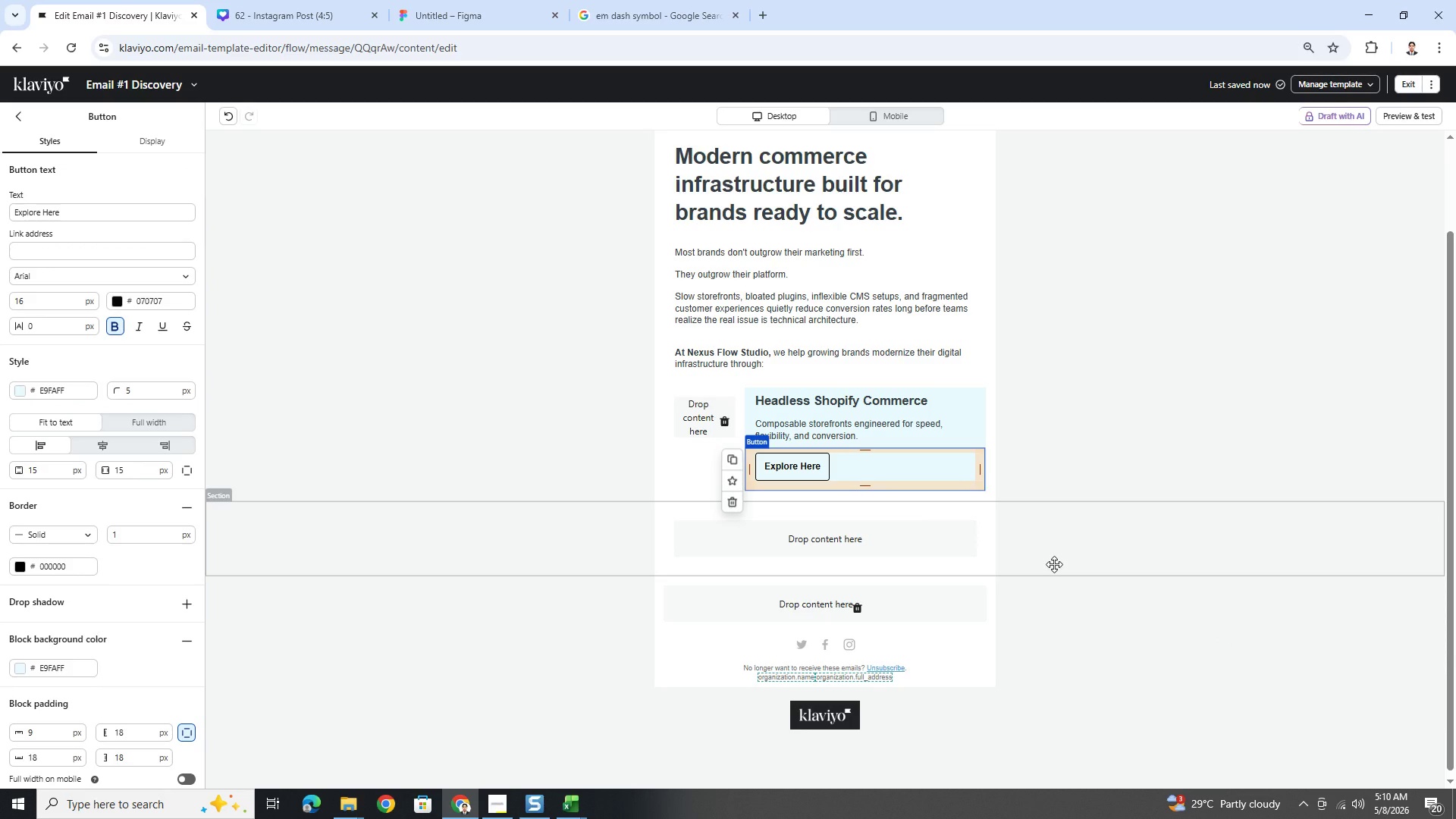 
wait(10.59)
 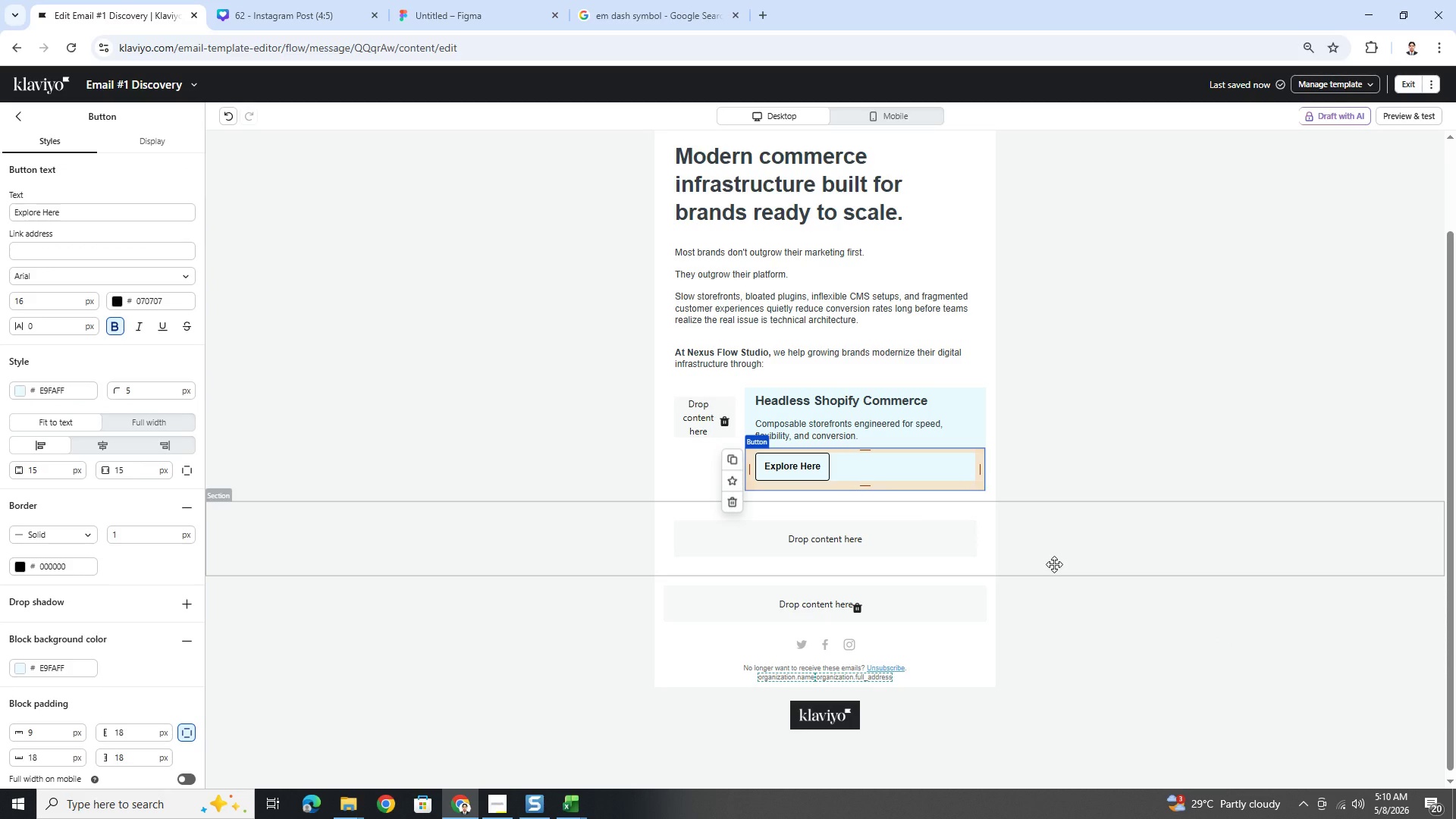 
left_click([1079, 453])
 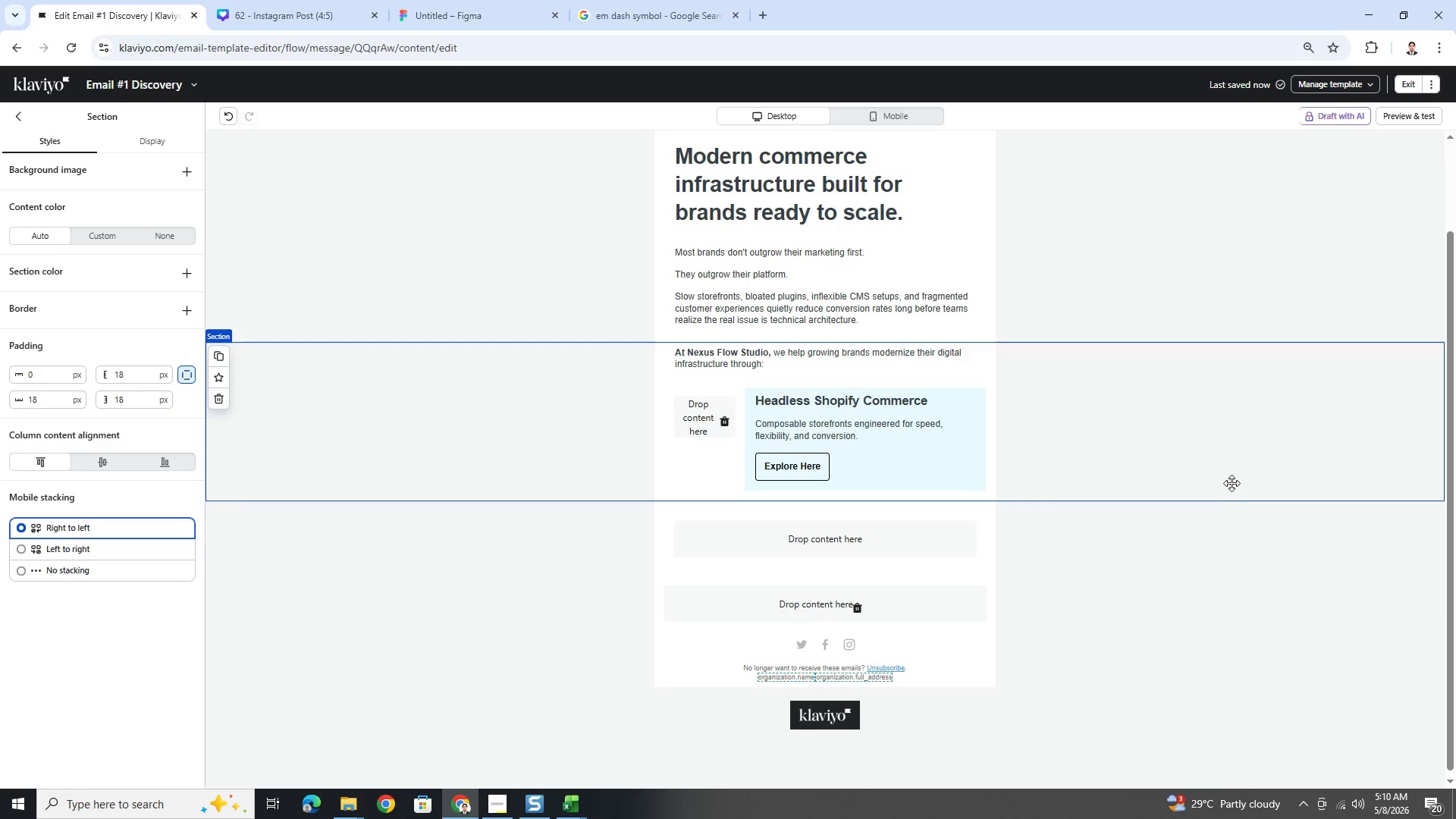 
wait(16.23)
 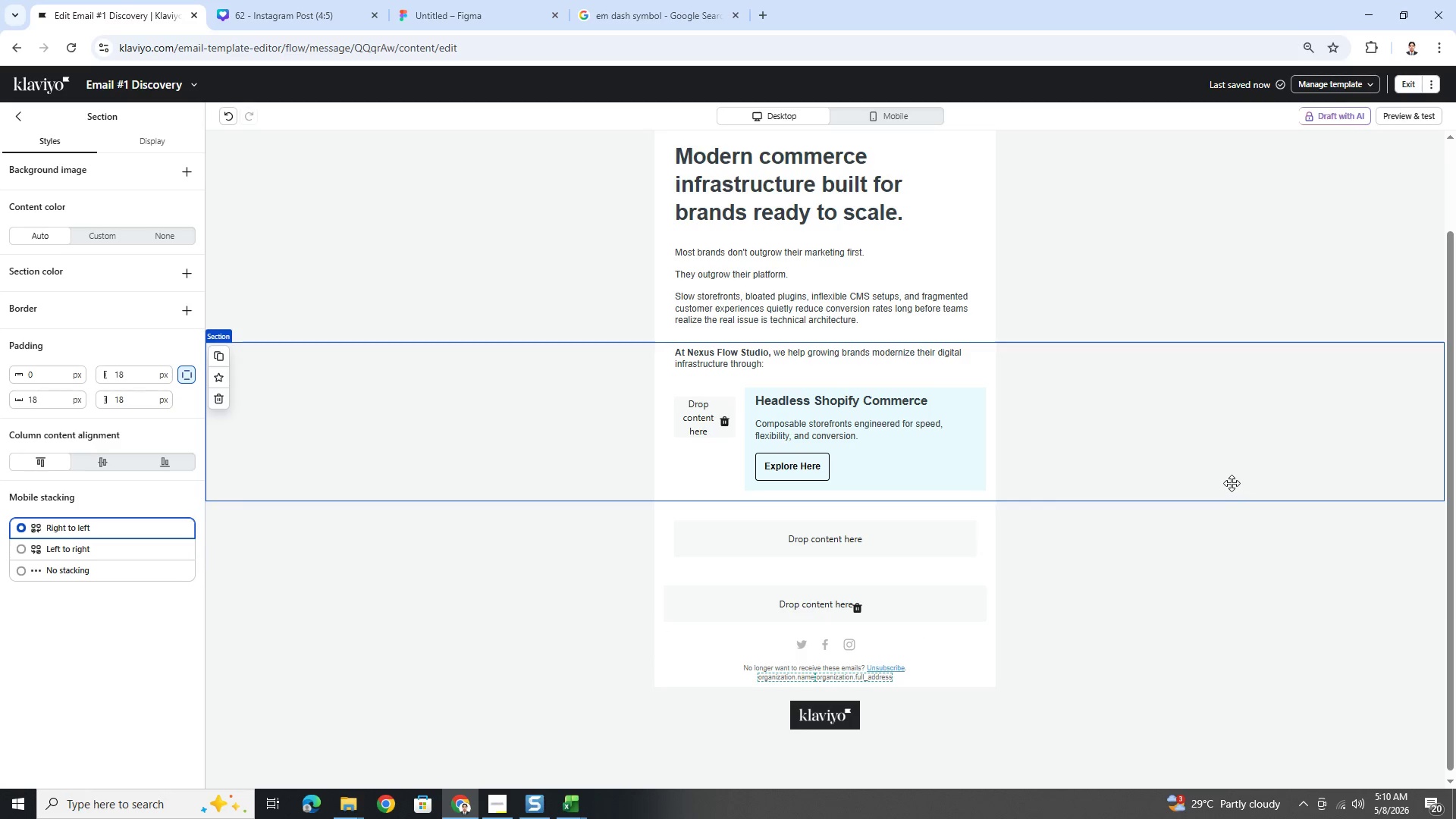 
left_click([820, 463])
 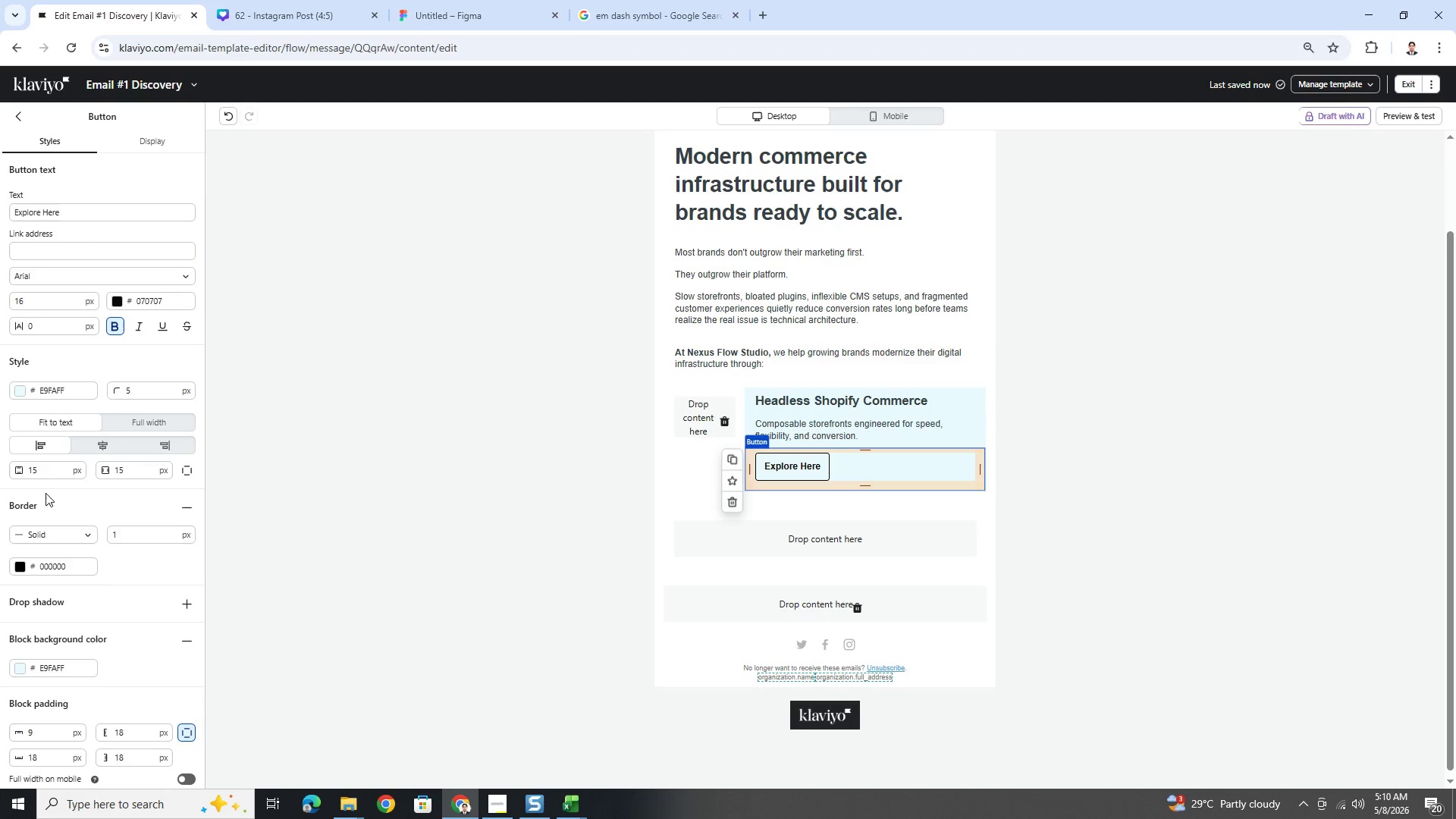 
double_click([52, 471])
 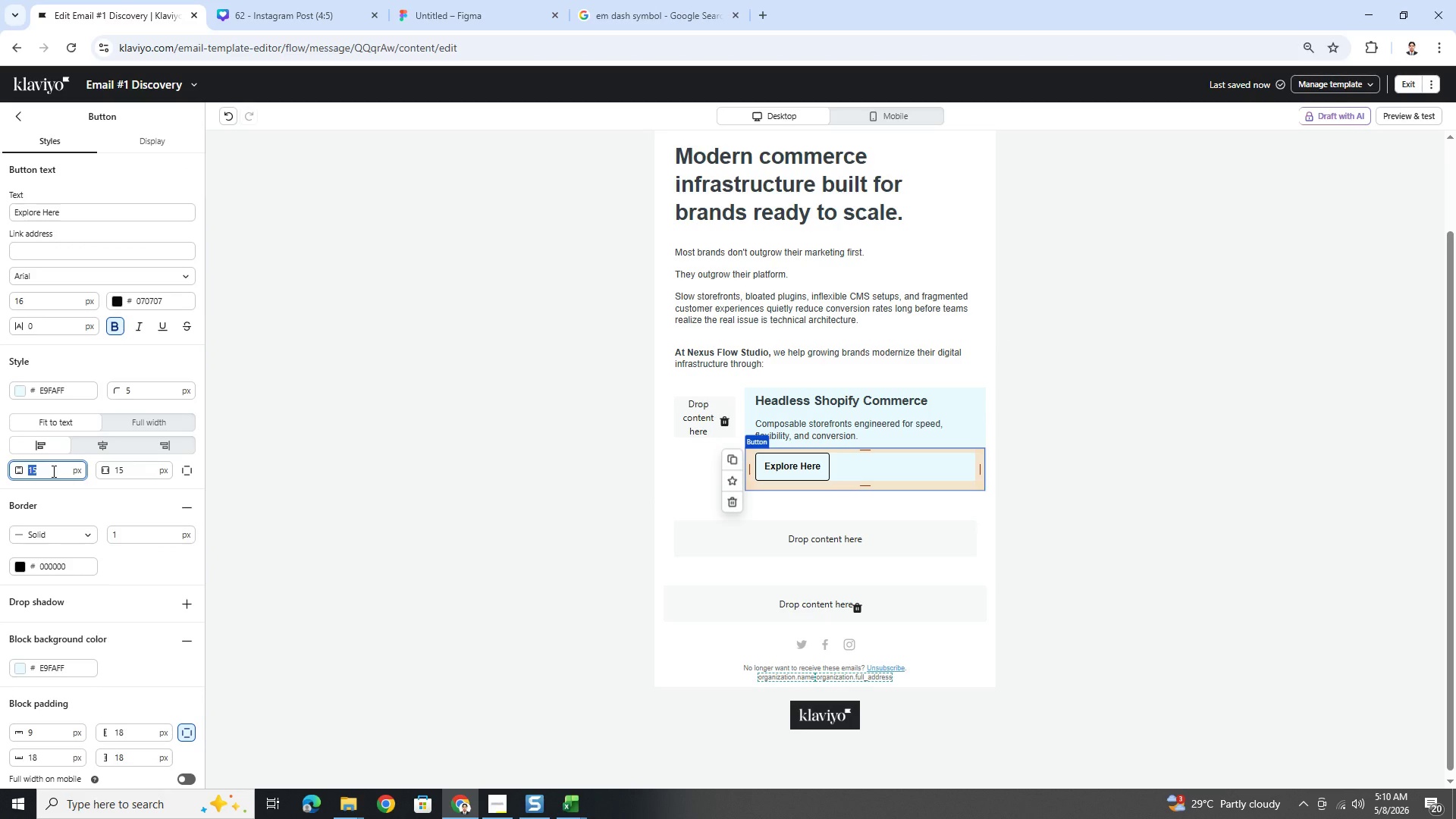 
key(Numpad9)
 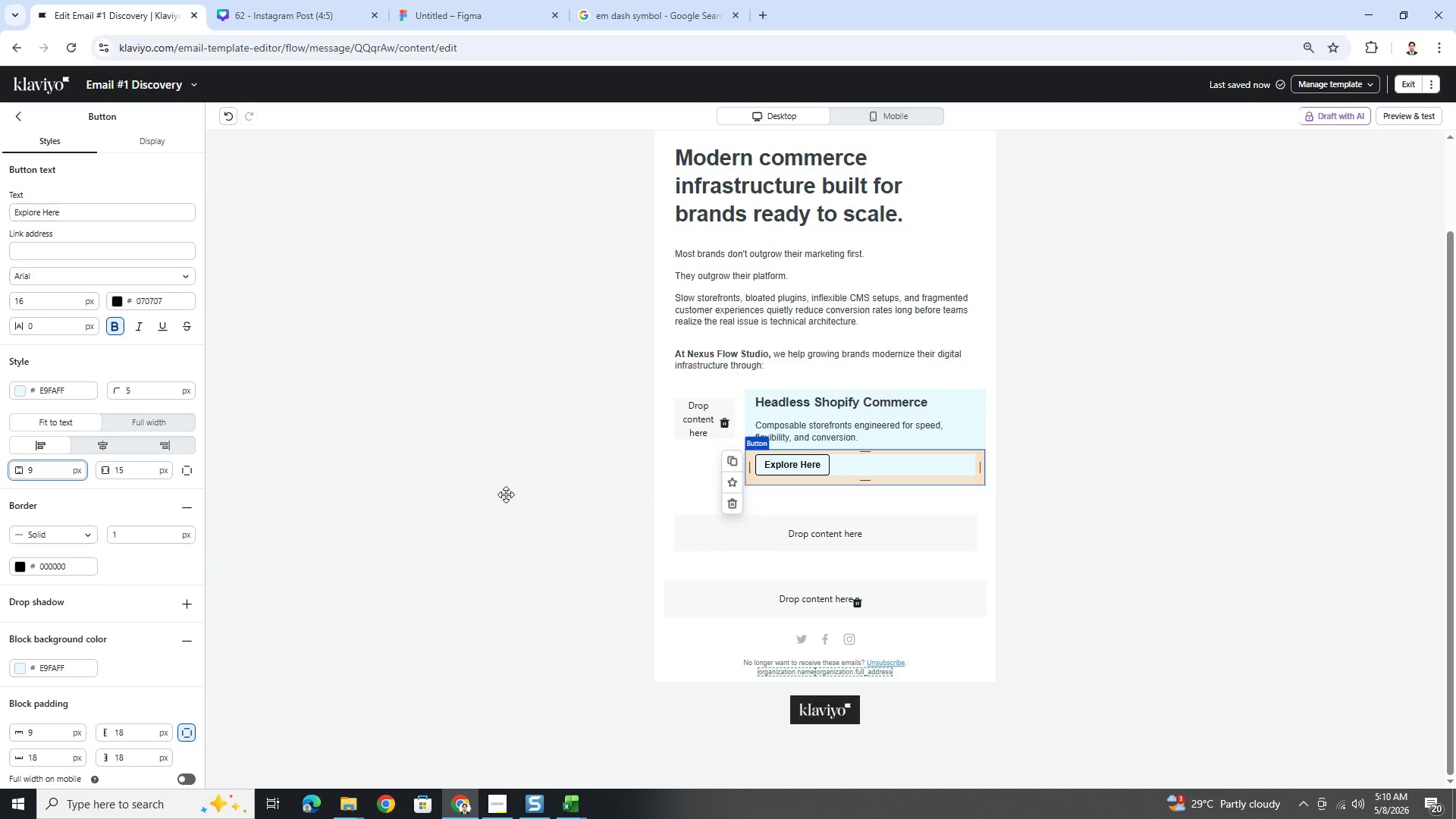 
left_click([1006, 486])
 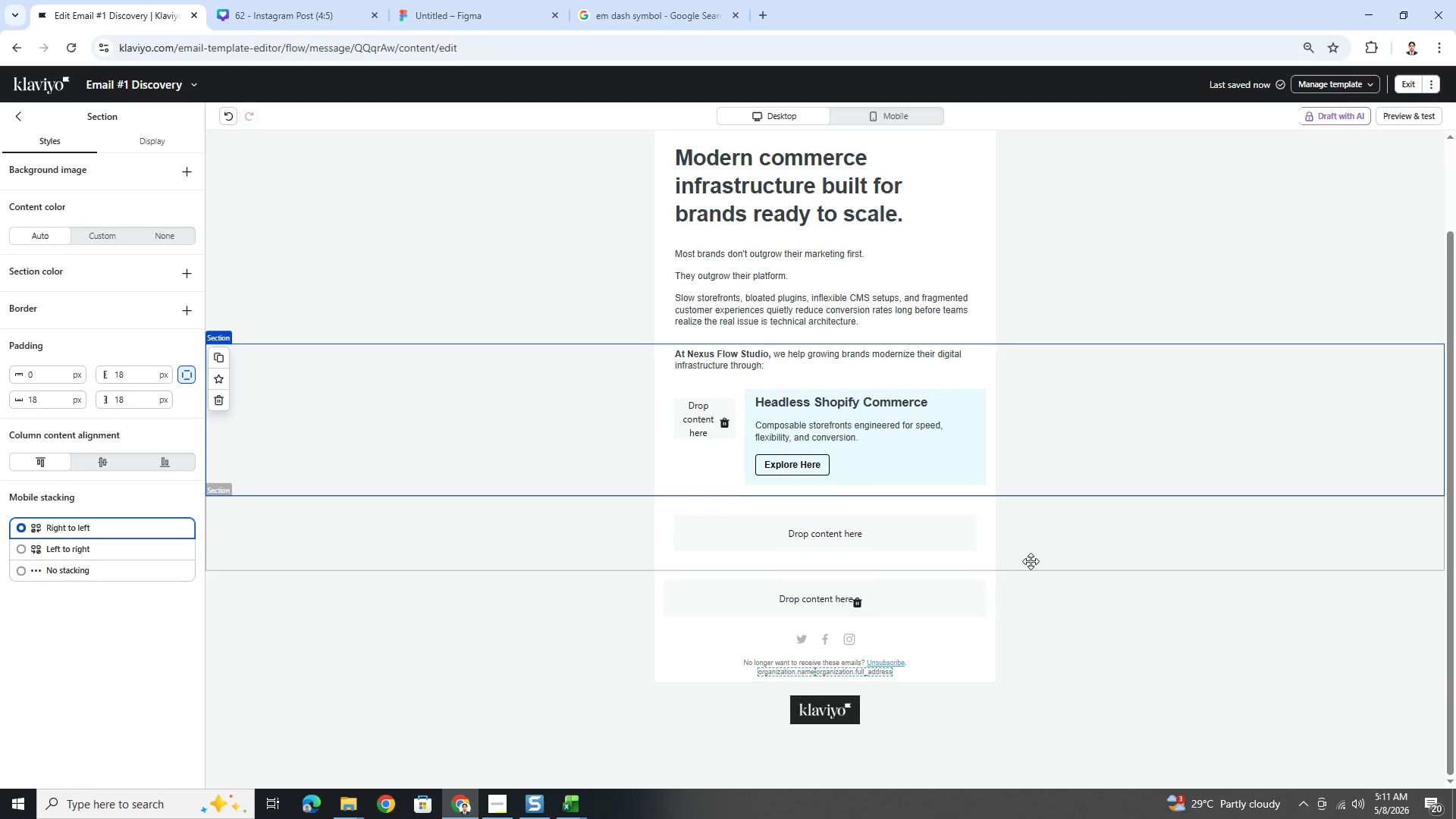 
wait(7.62)
 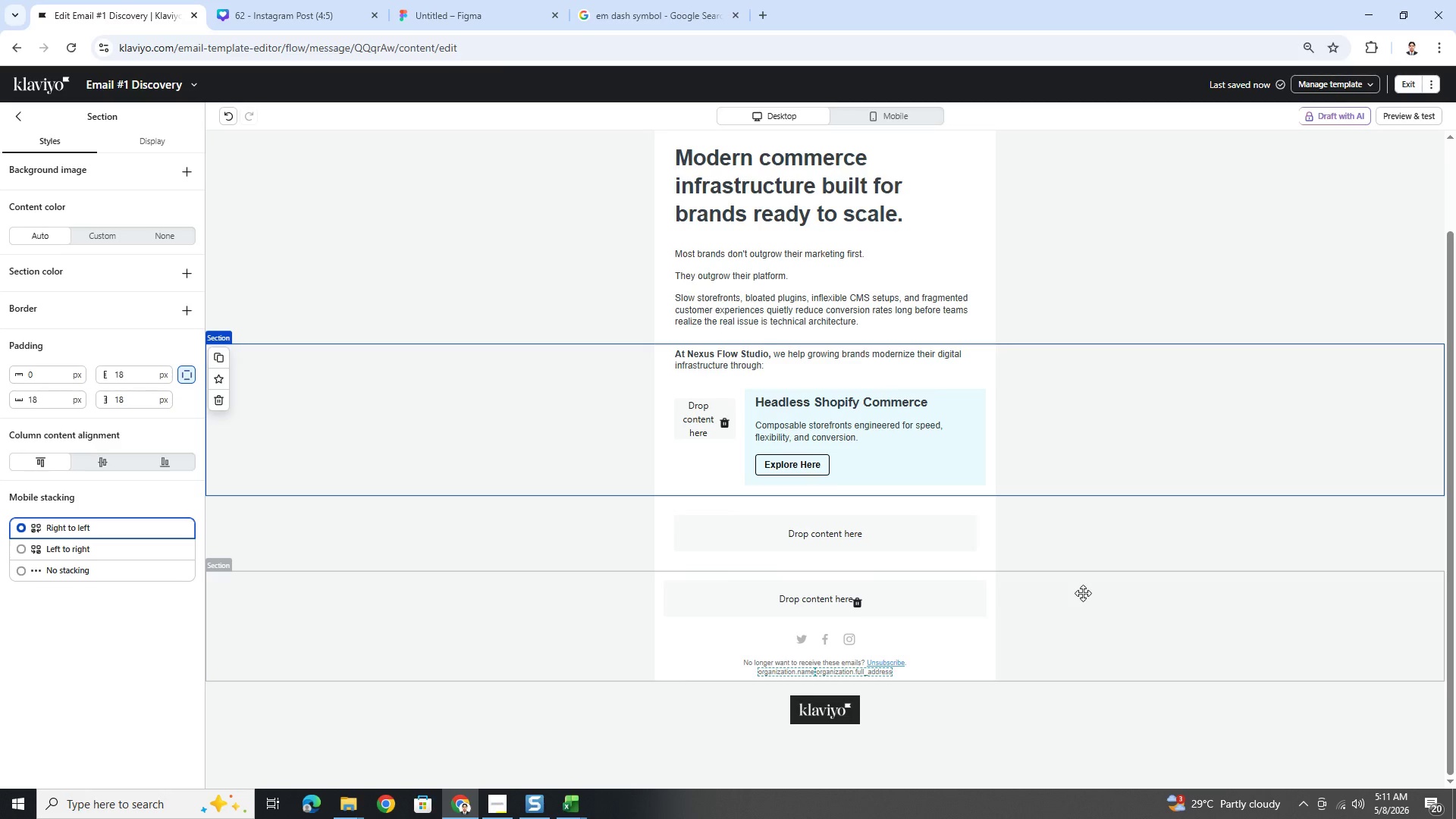 
left_click([1166, 588])
 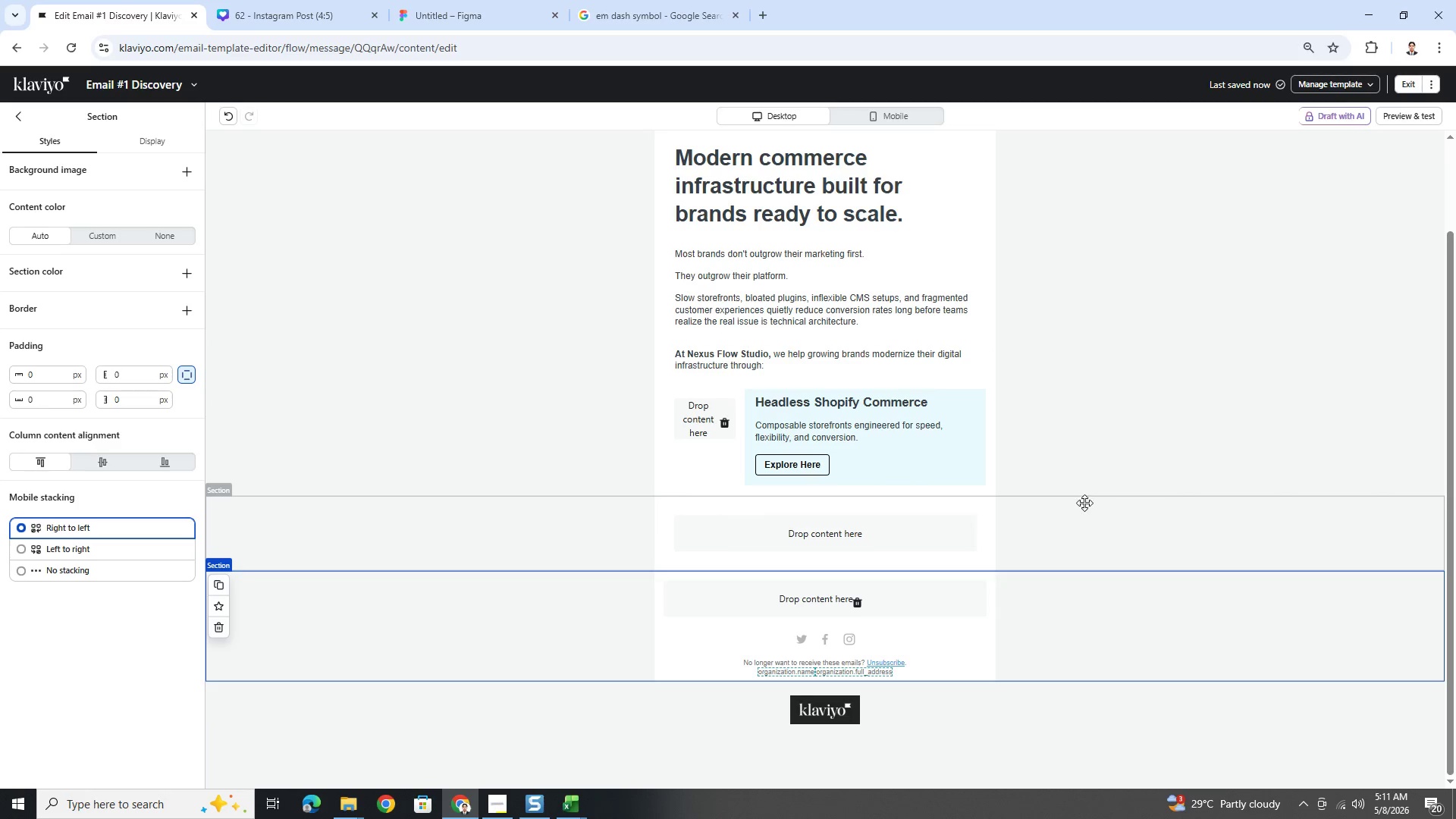 
left_click([1110, 475])
 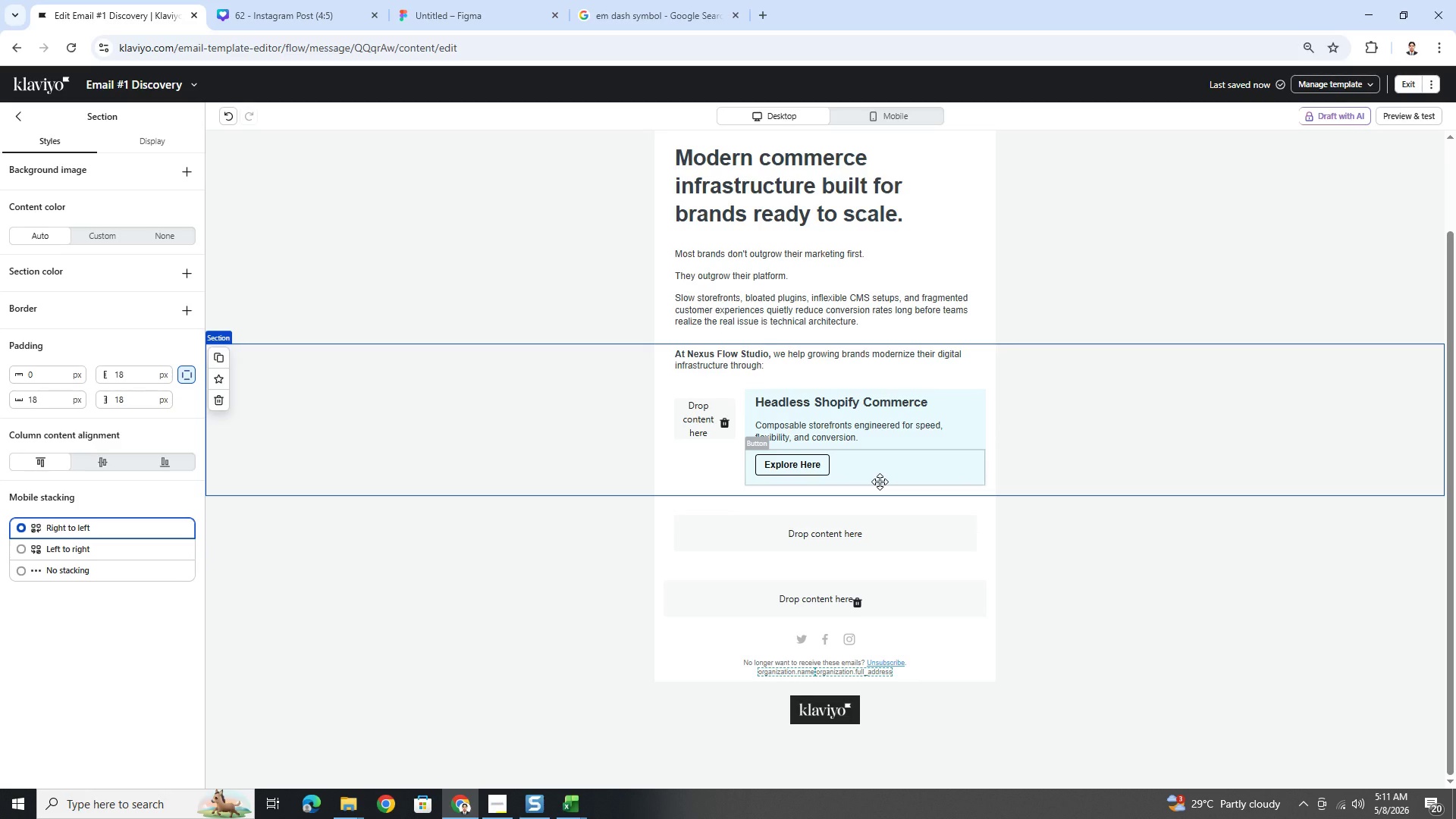 
wait(28.45)
 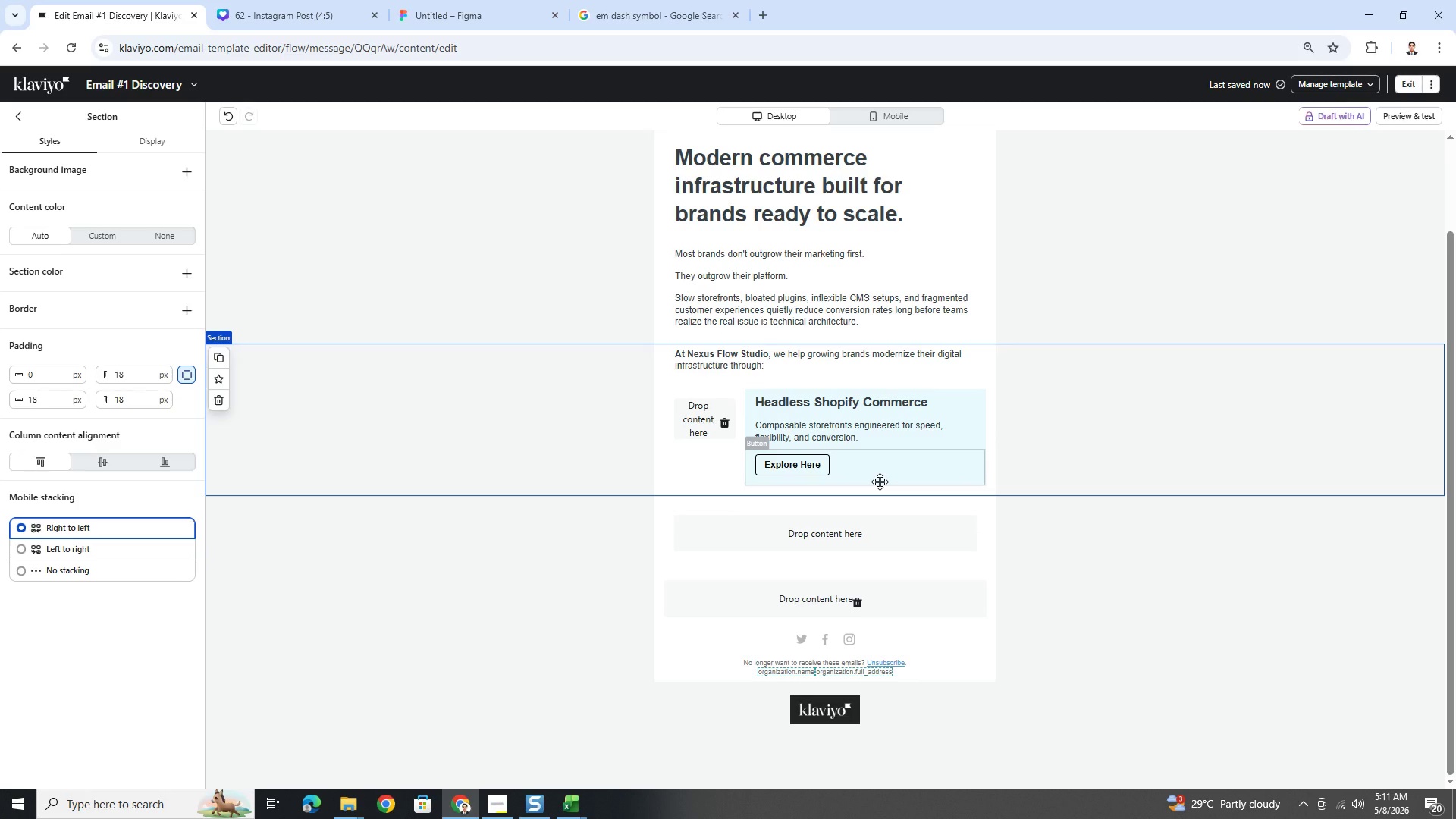 
left_click([915, 547])
 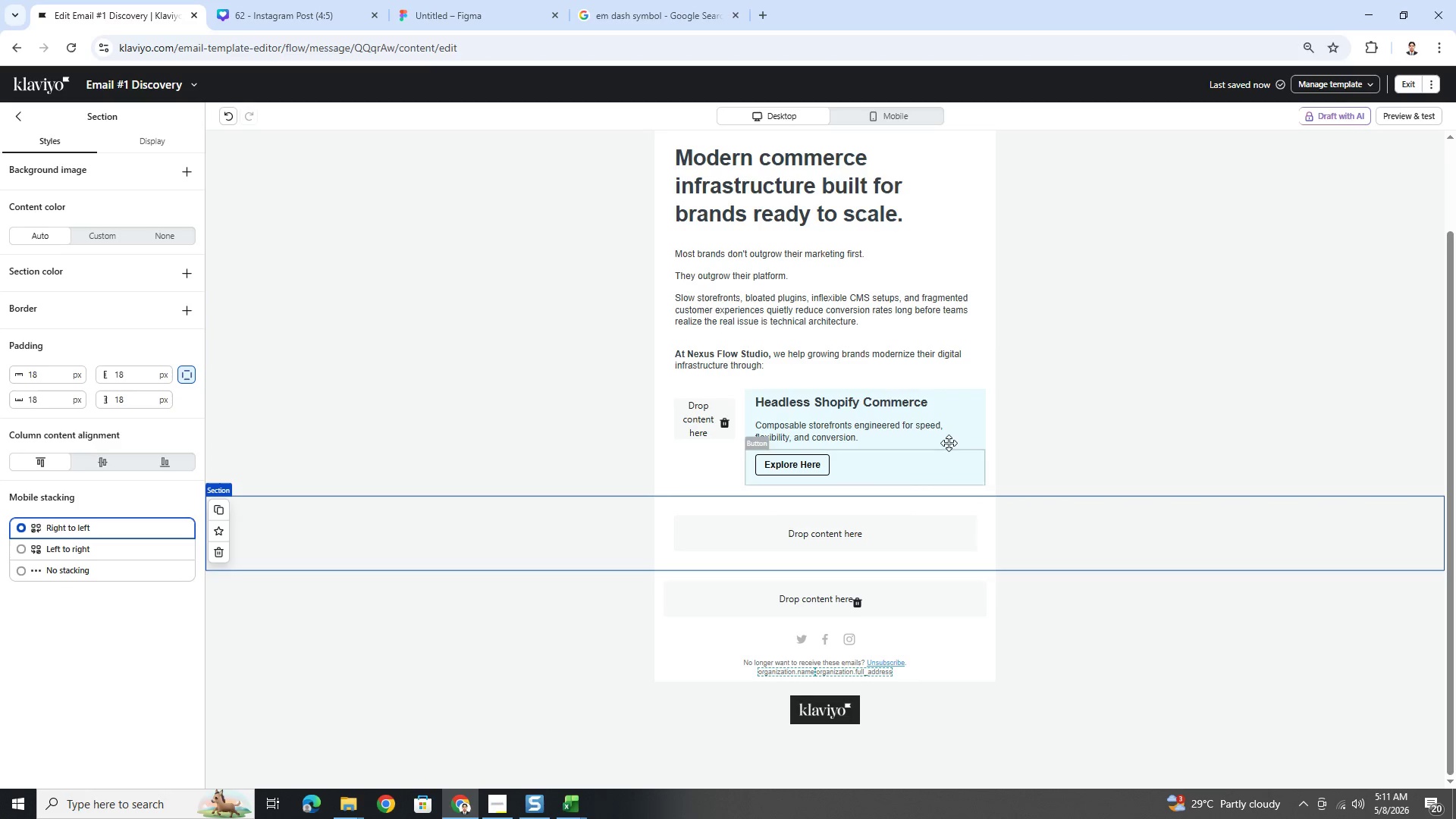 
scroll: coordinate [956, 466], scroll_direction: down, amount: 2.0
 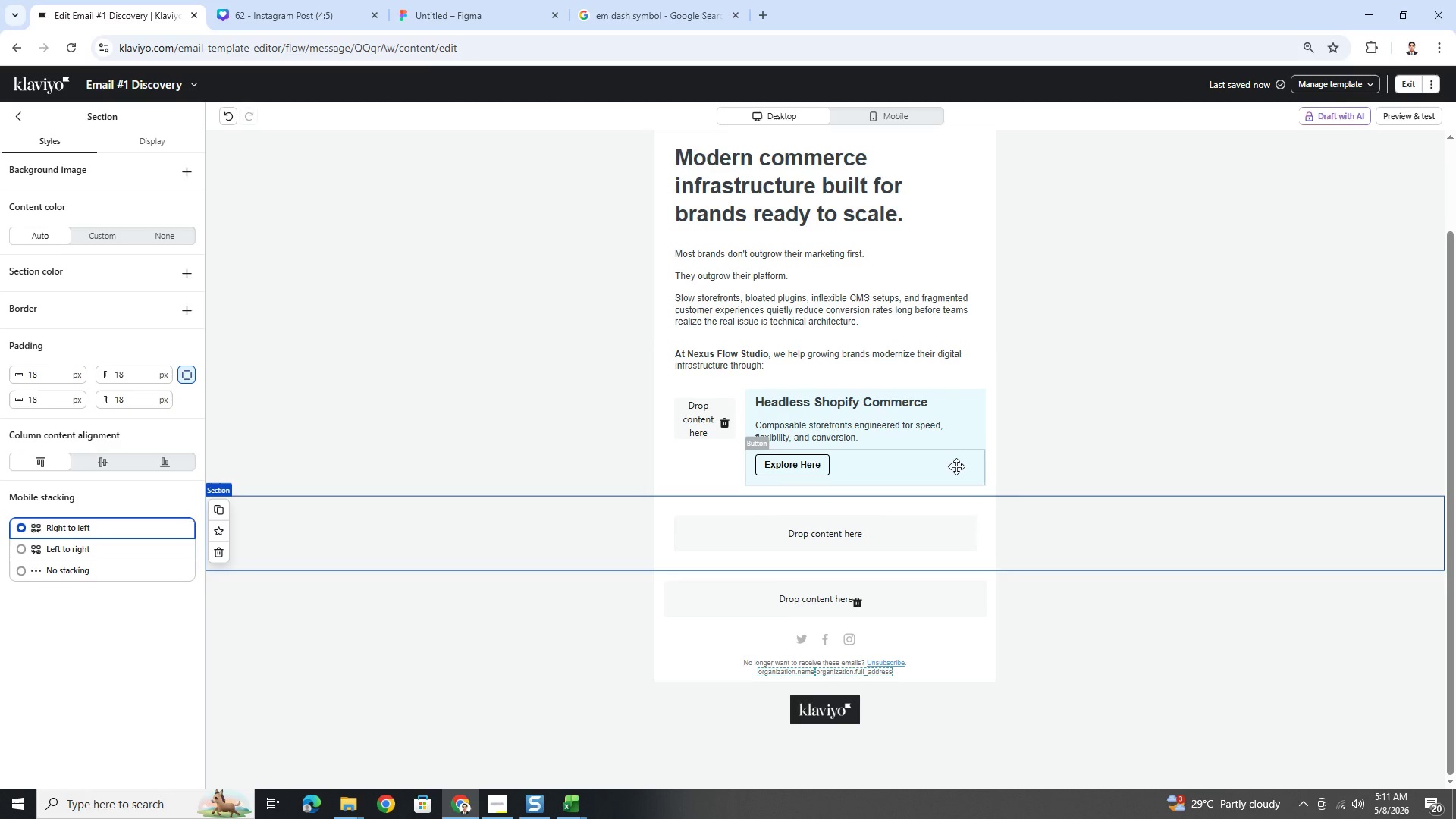 
scroll: coordinate [956, 466], scroll_direction: up, amount: 1.0
 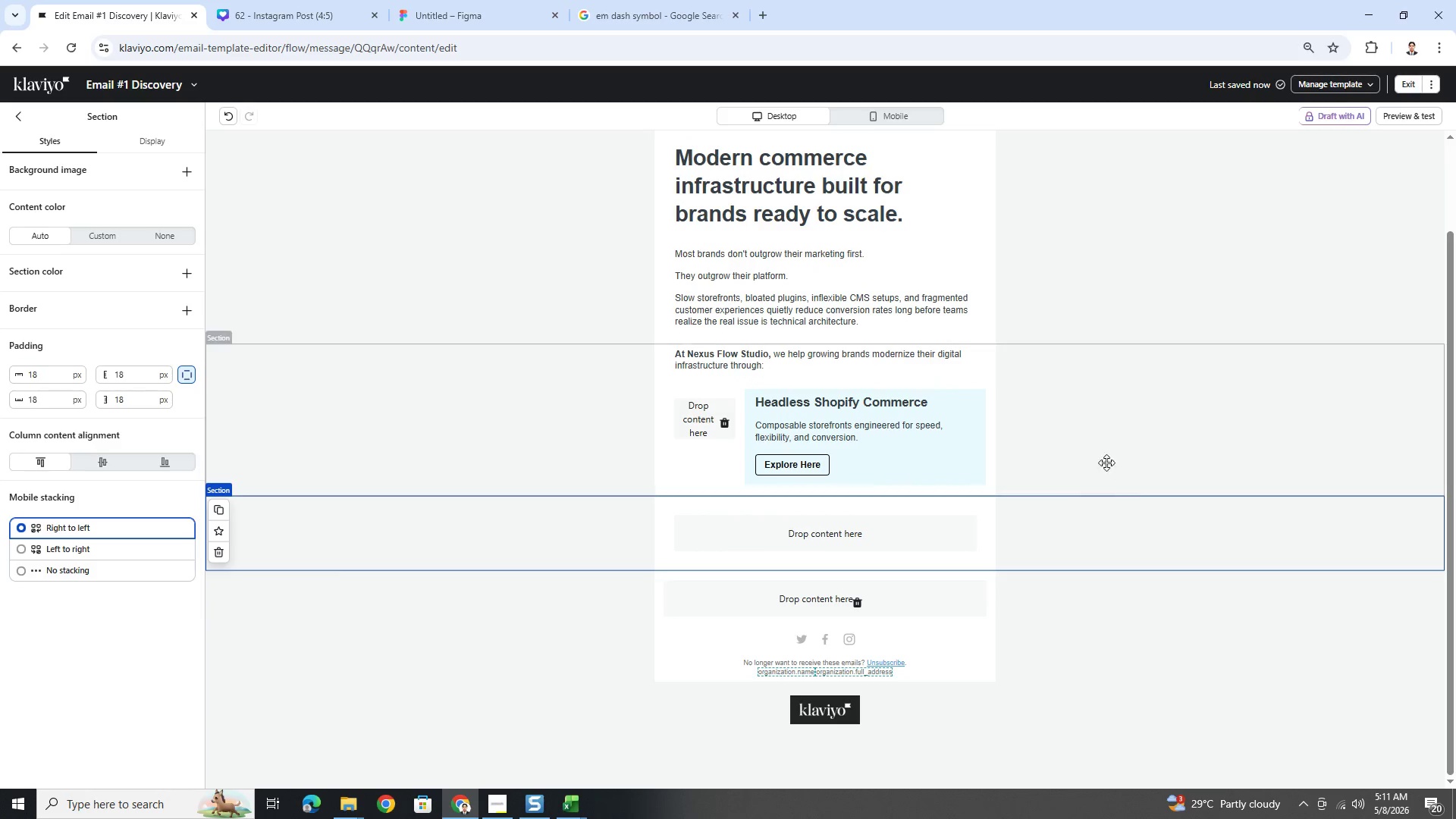 
wait(7.55)
 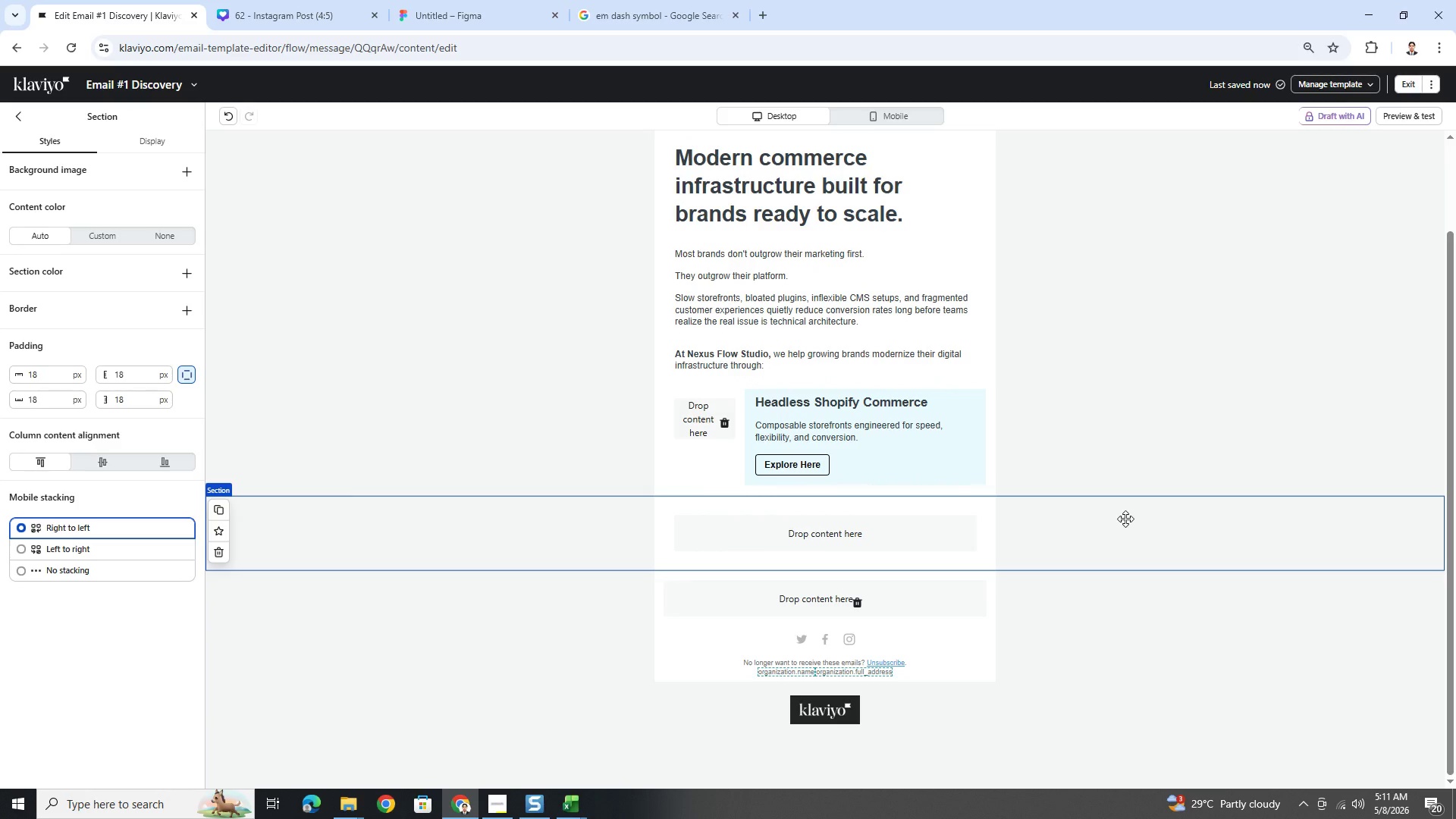 
left_click([490, 801])